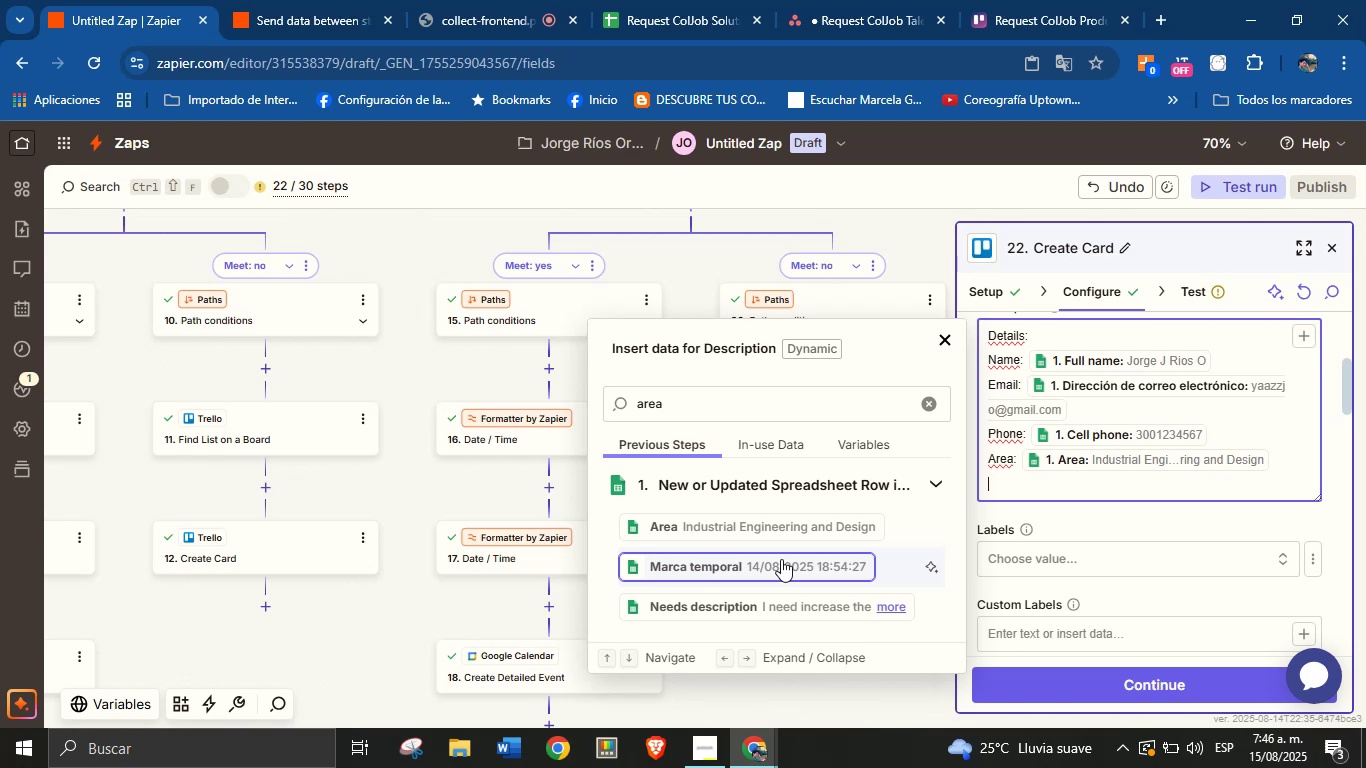 
type(Description> )
 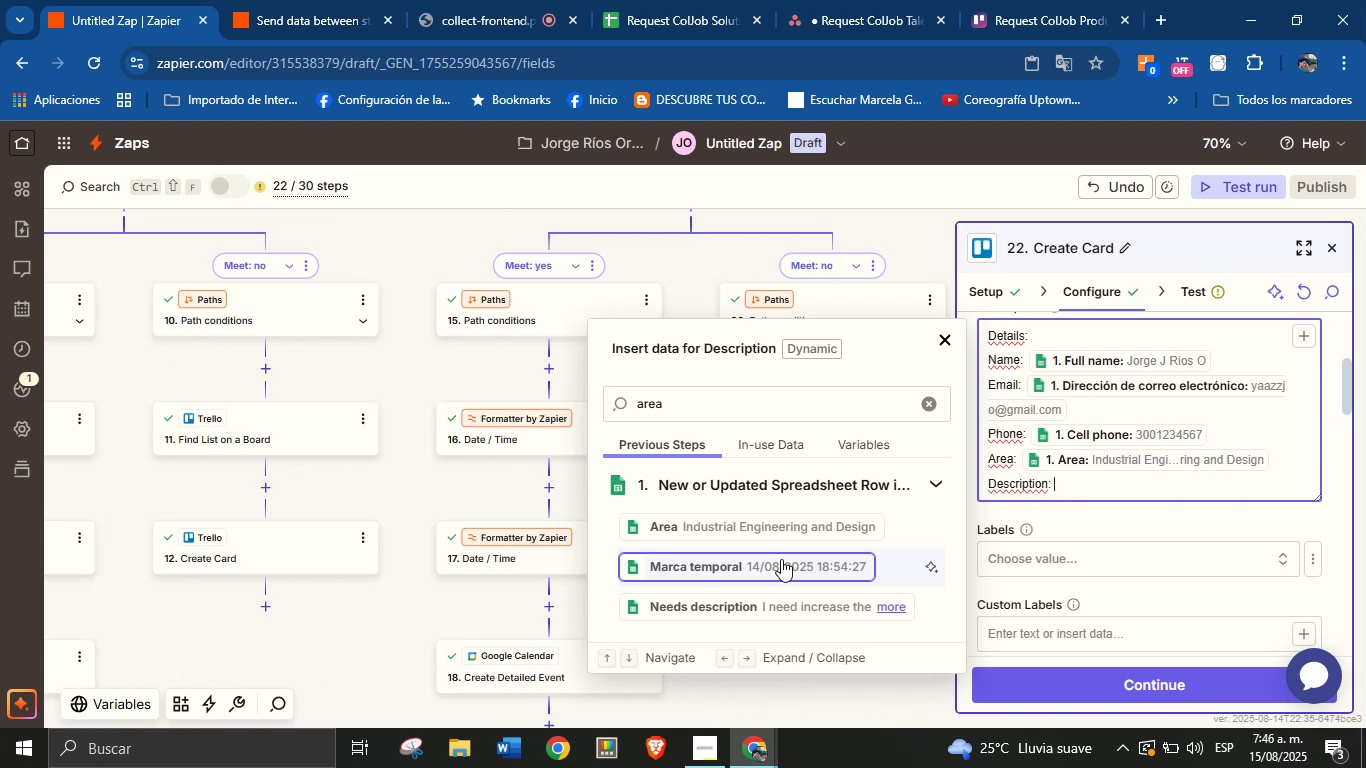 
double_click([739, 409])
 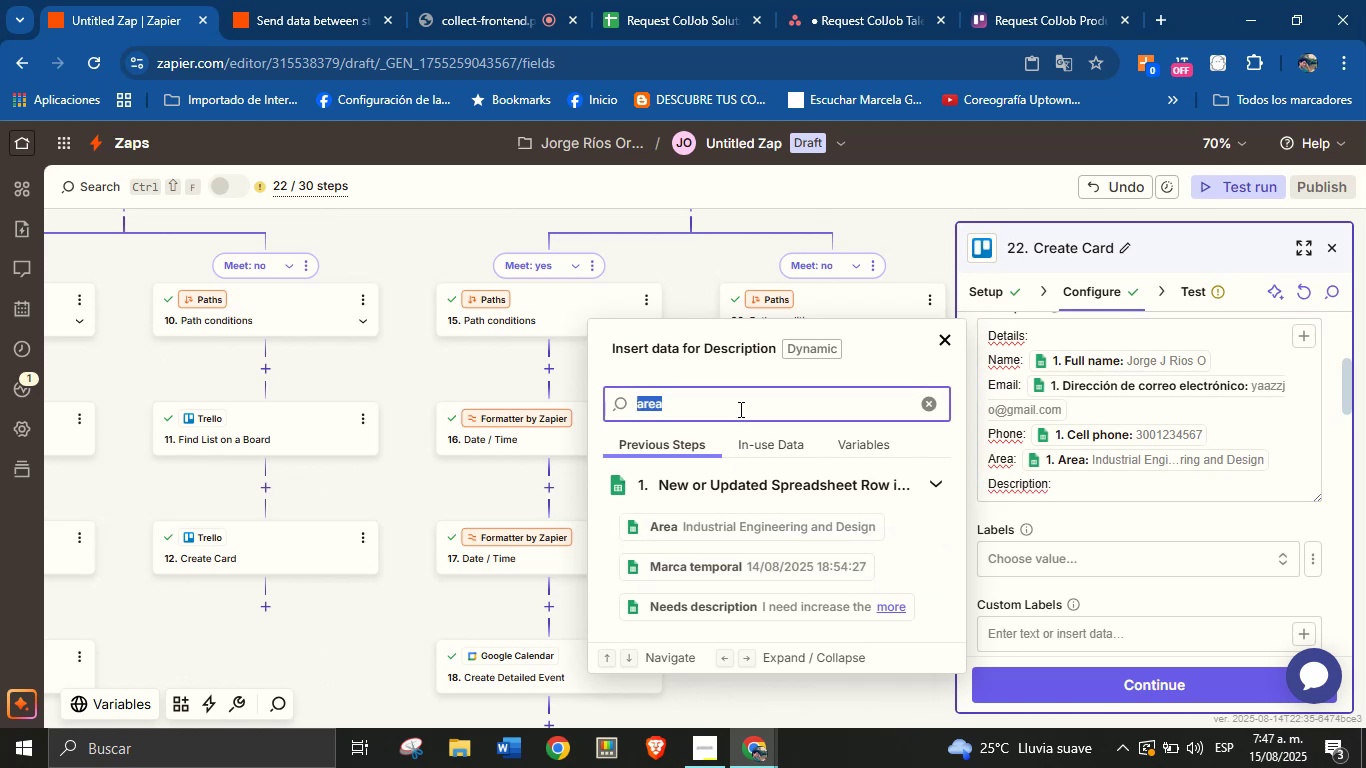 
type(desc)
 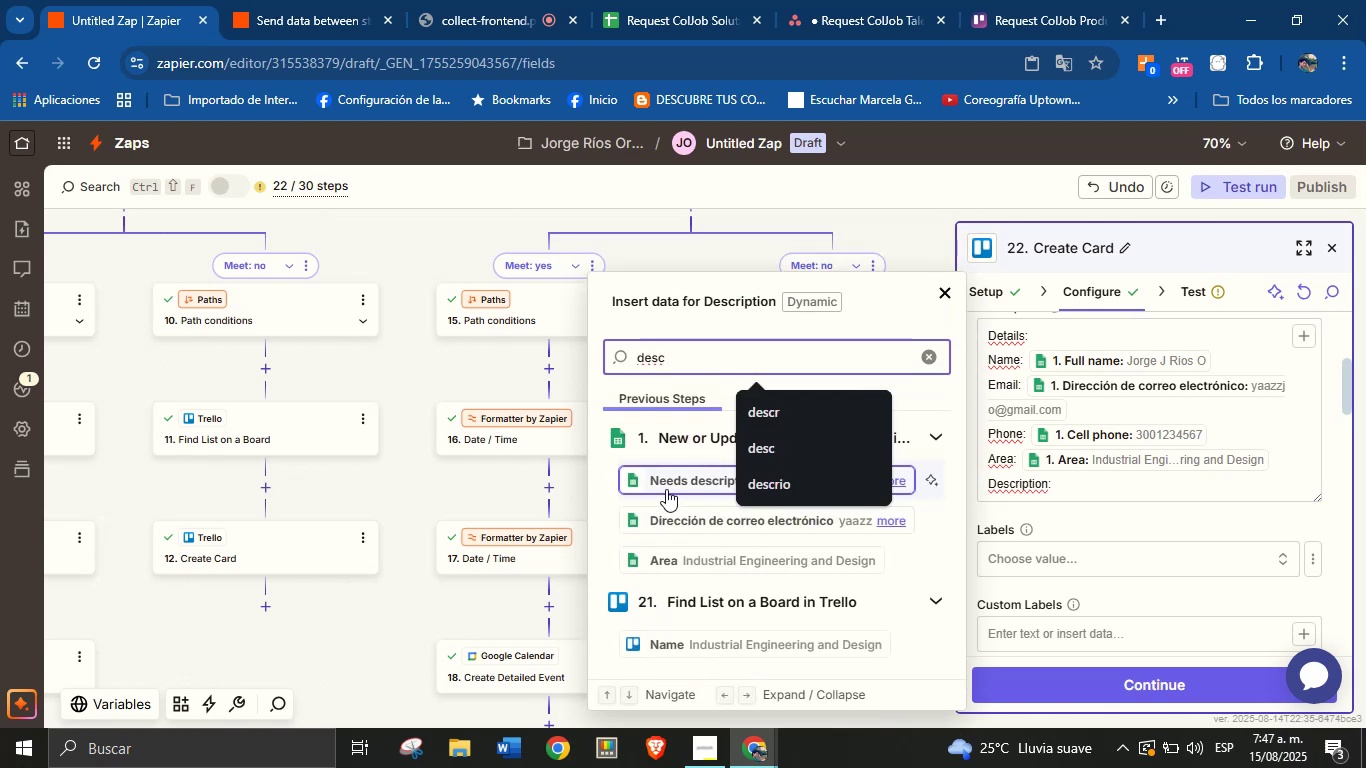 
left_click([666, 489])
 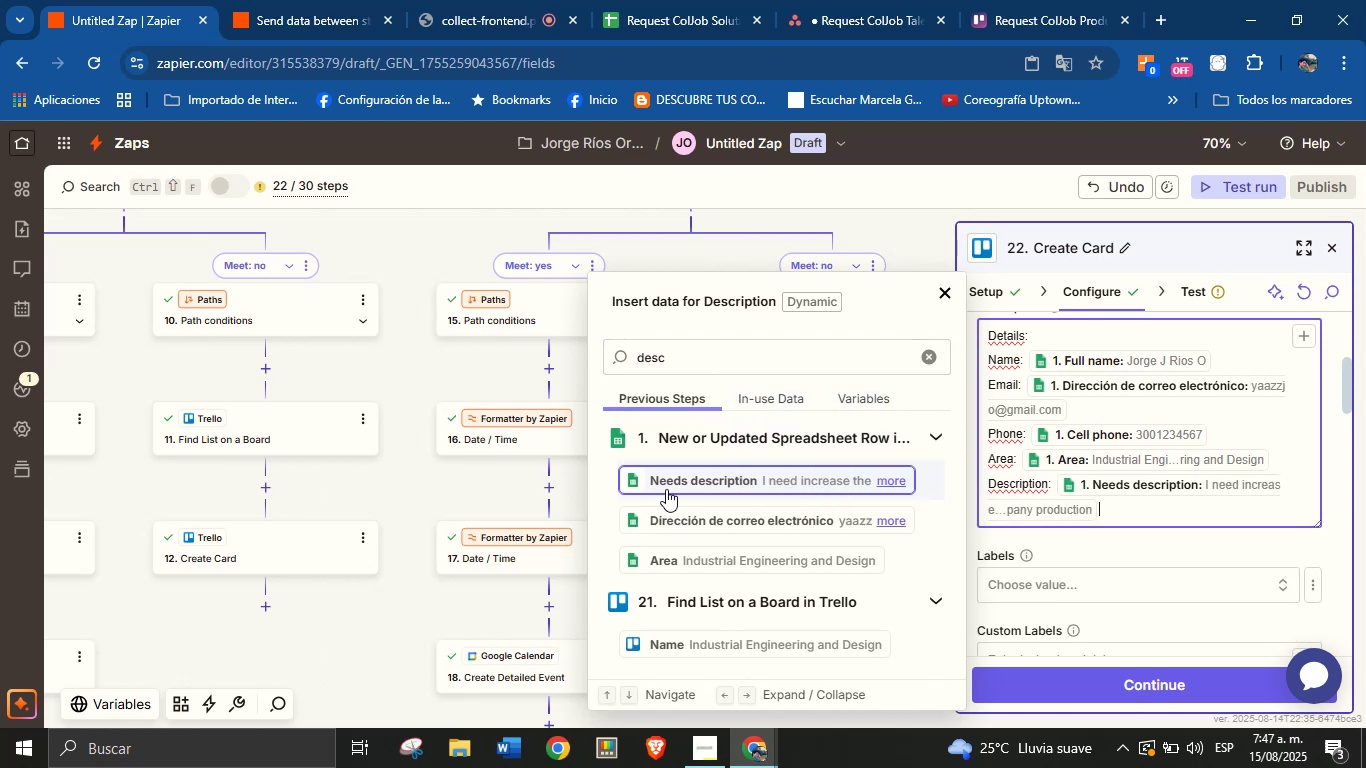 
key(Enter)
 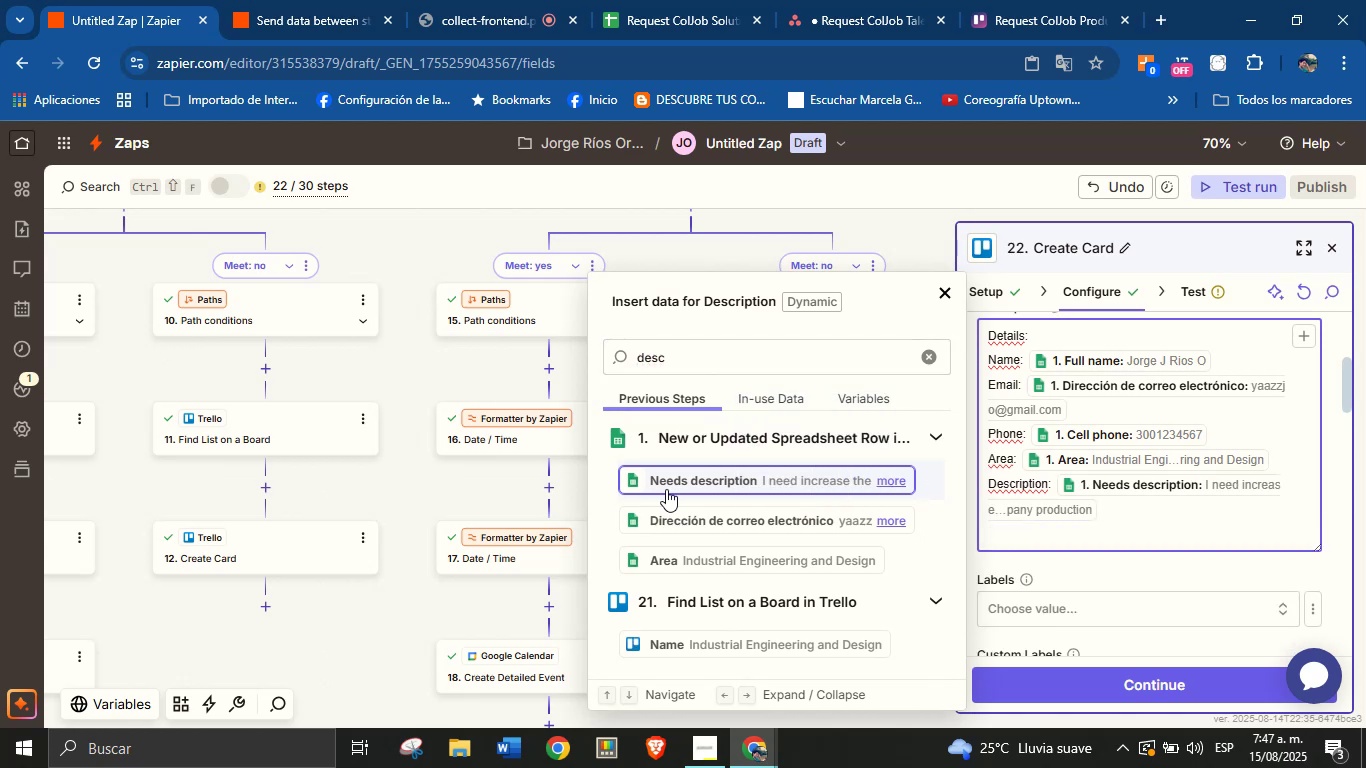 
type(Event> )
 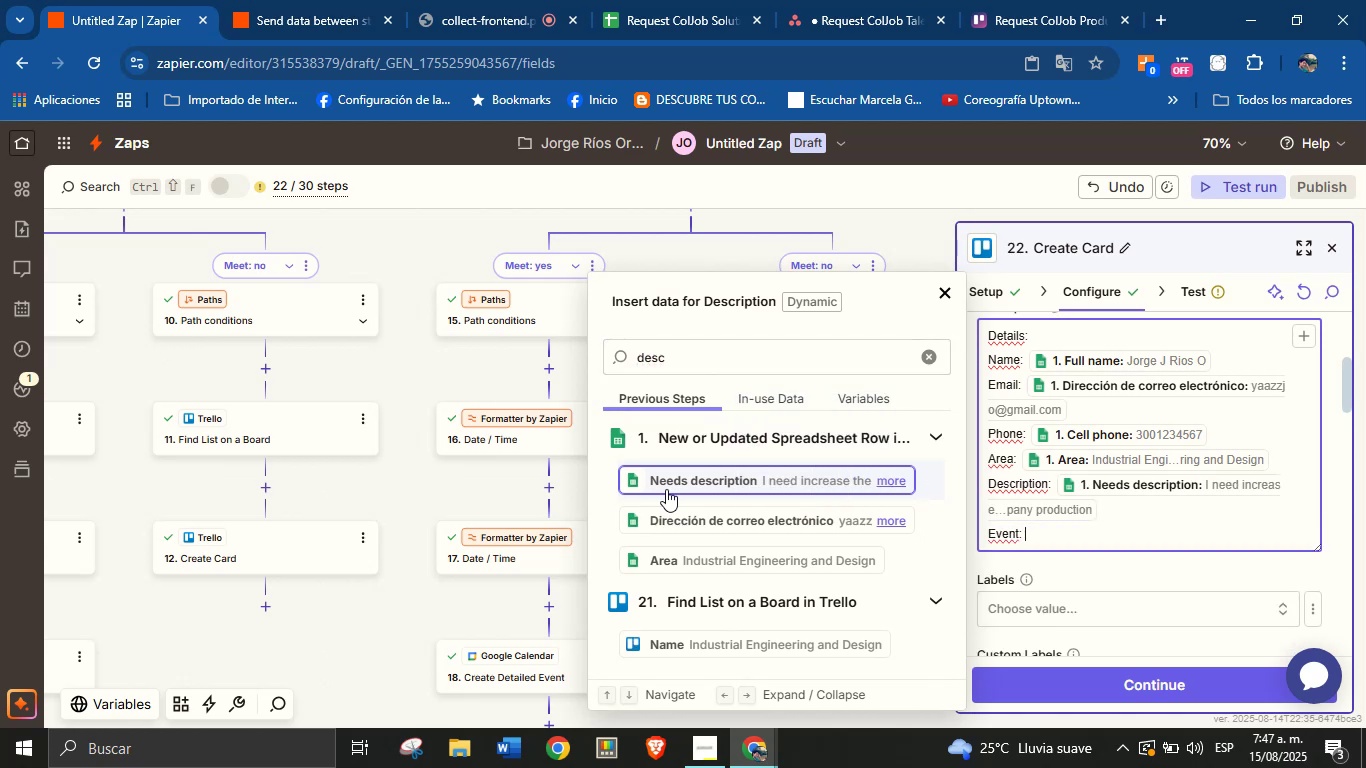 
left_click([920, 360])
 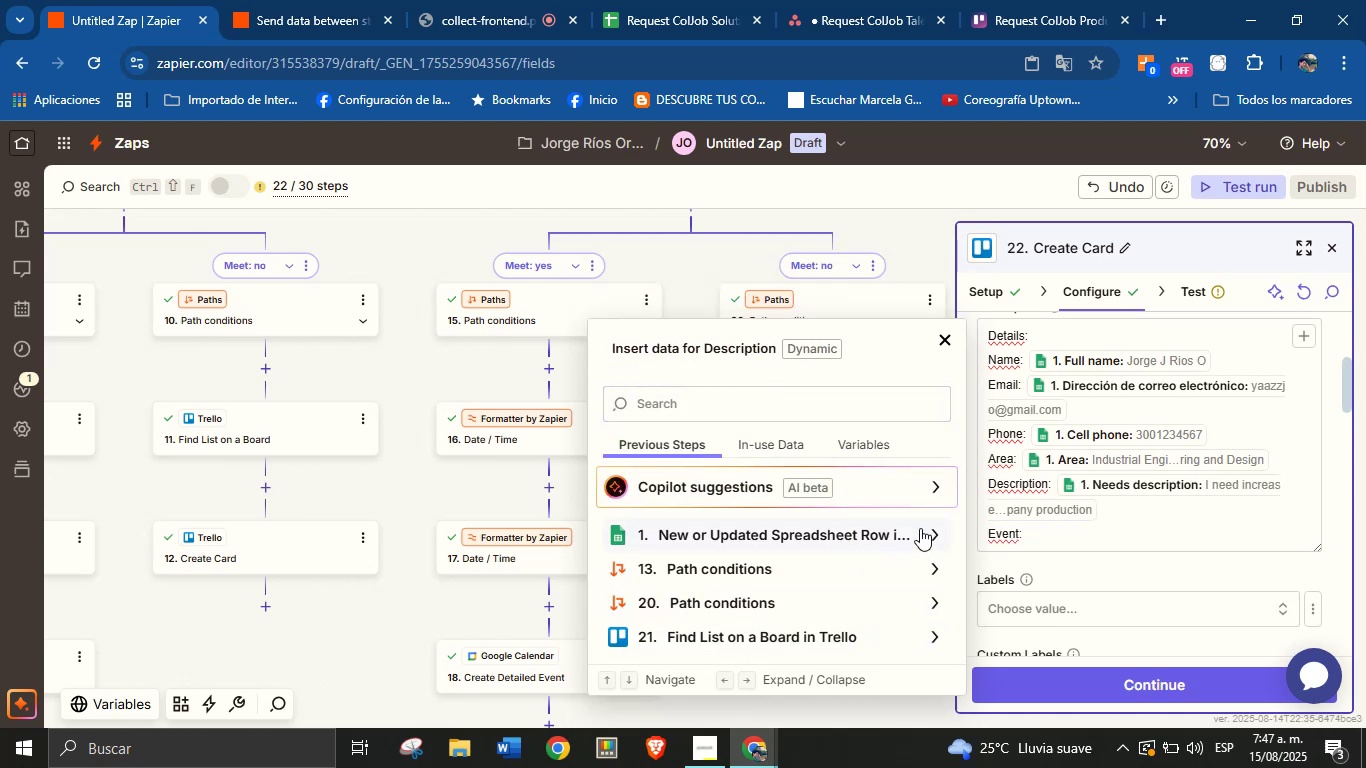 
double_click([1044, 545])
 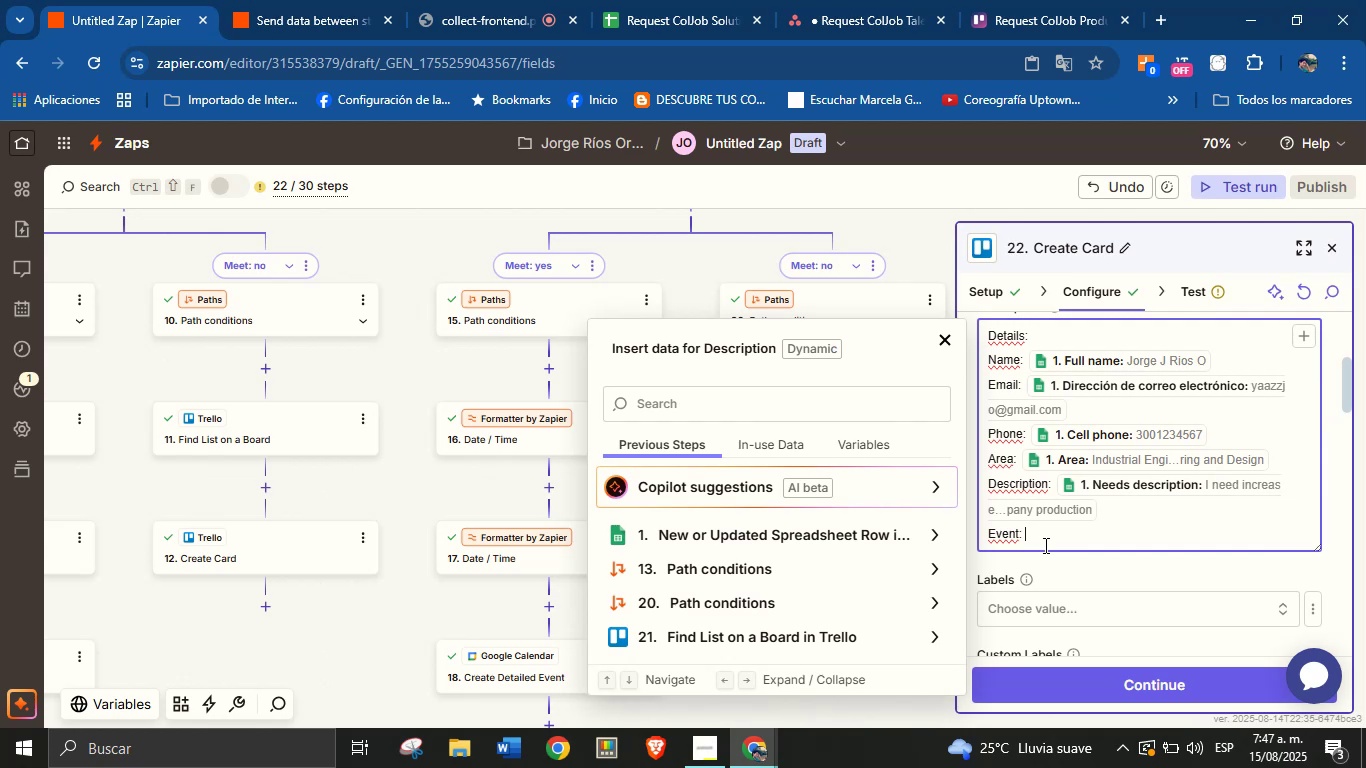 
triple_click([1044, 545])
 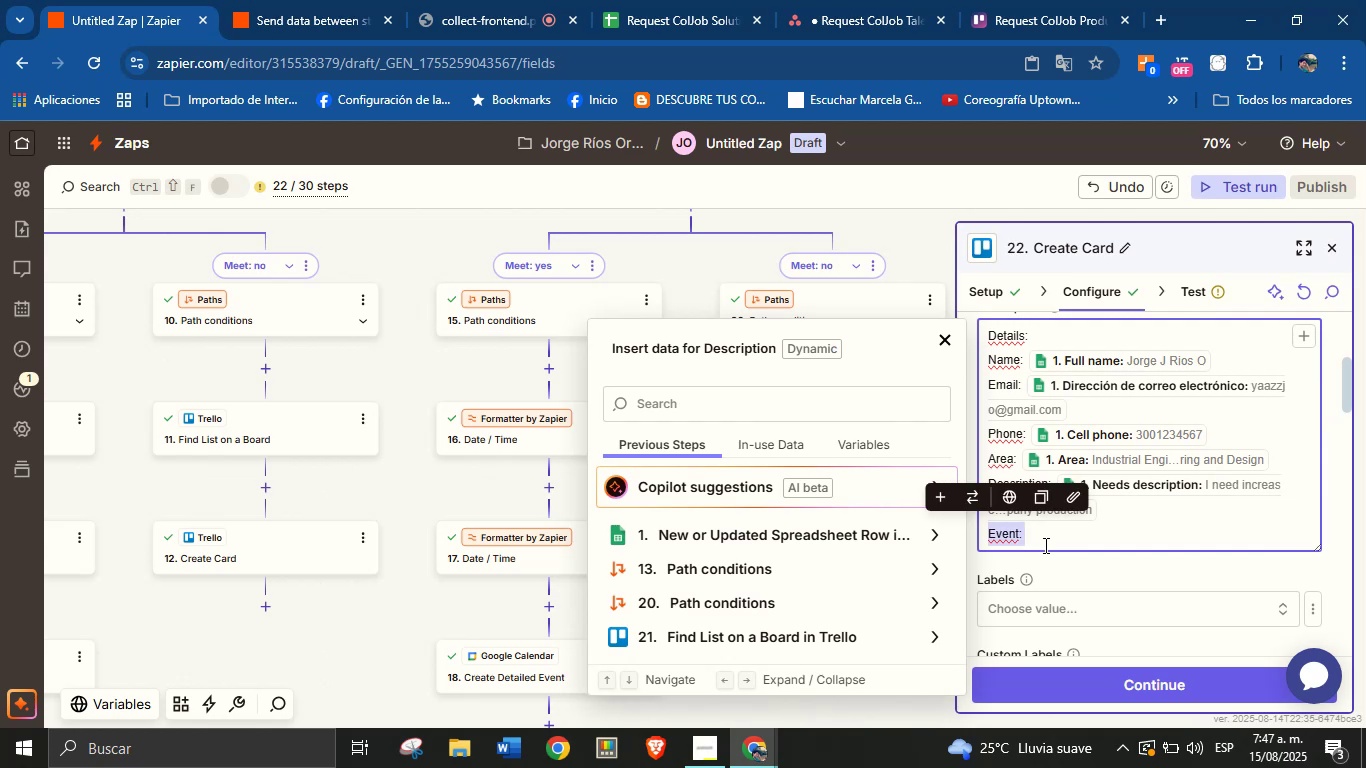 
key(Backspace)
 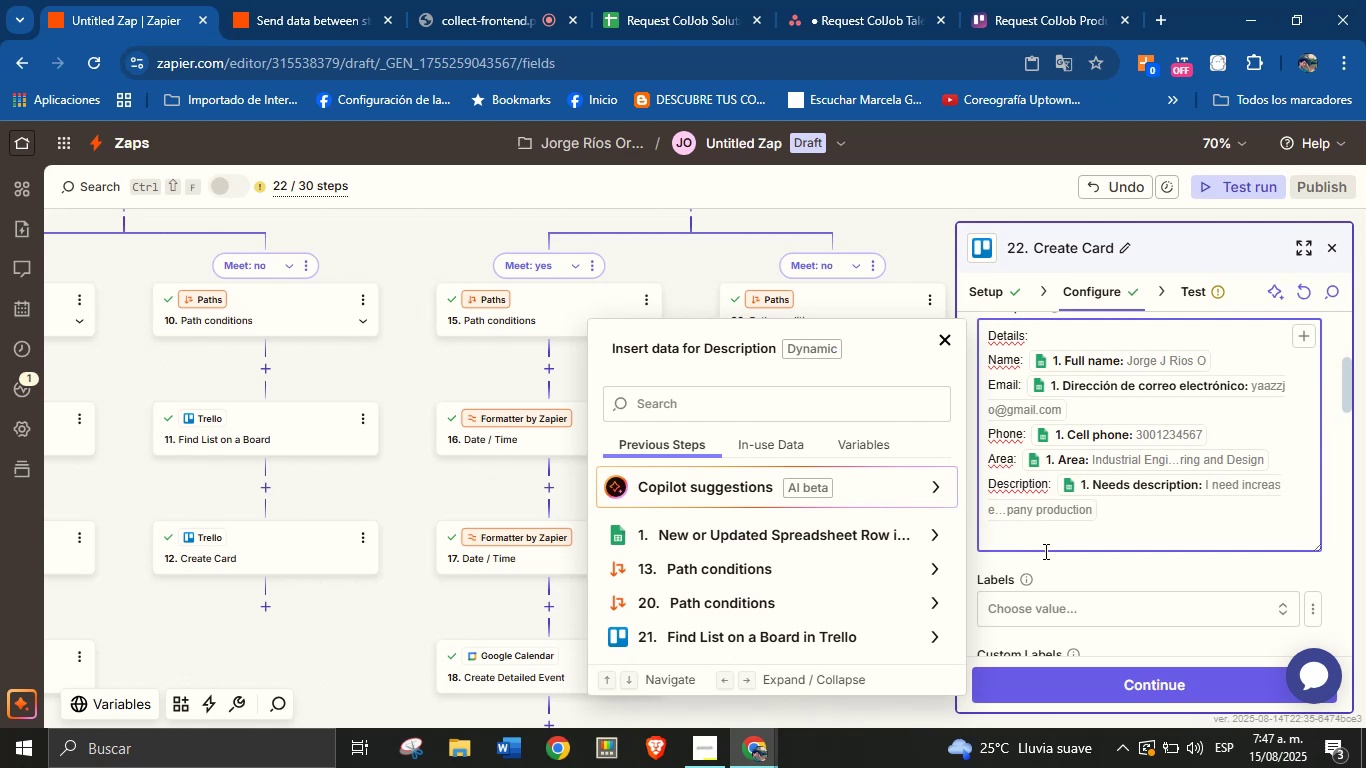 
key(Backspace)
 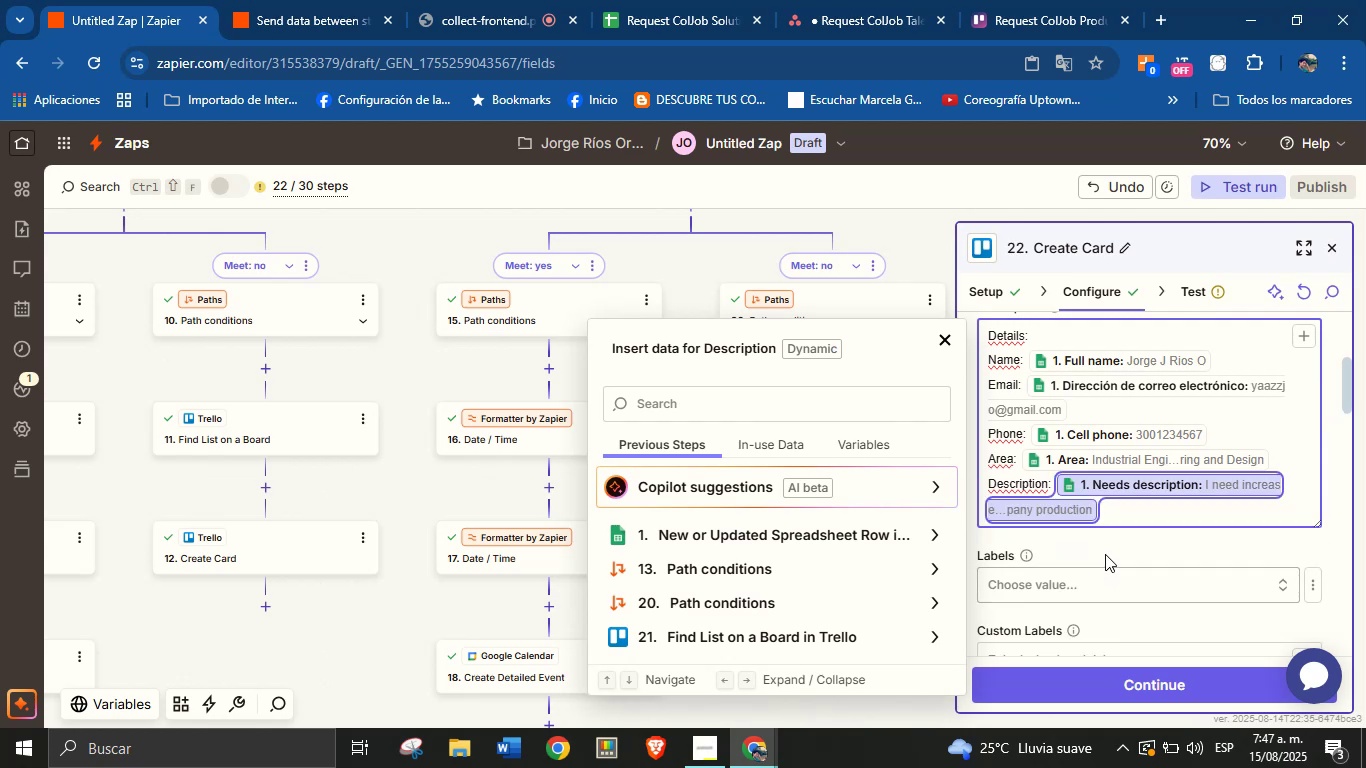 
left_click([1134, 521])
 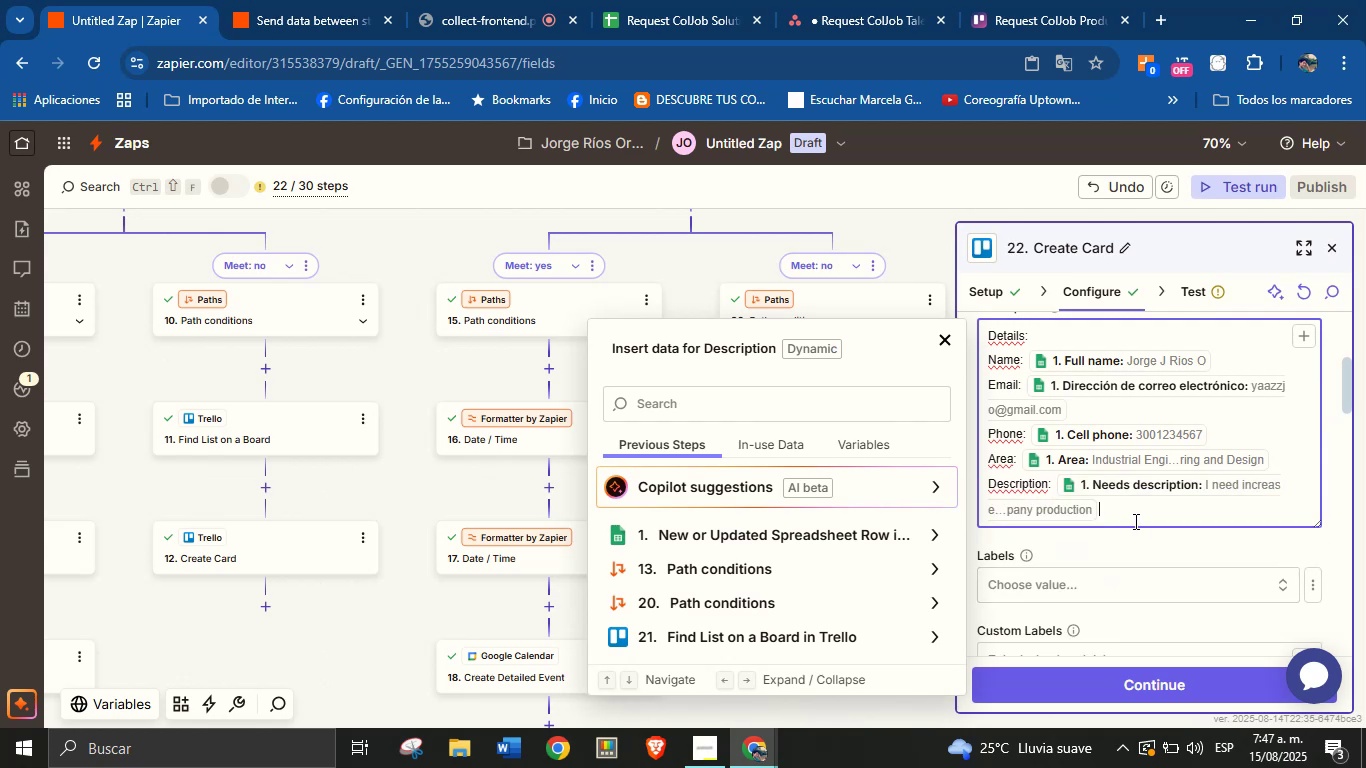 
key(Enter)
 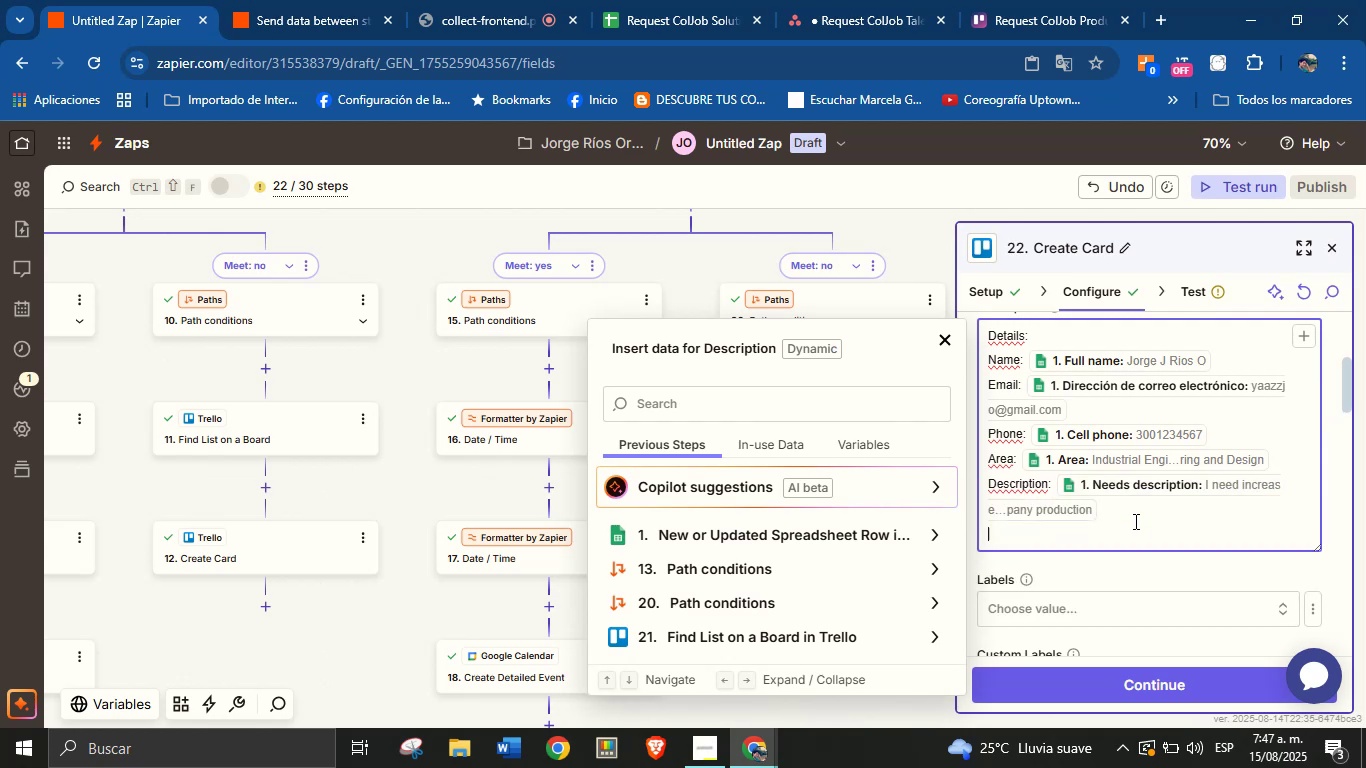 
type(Creation date> )
 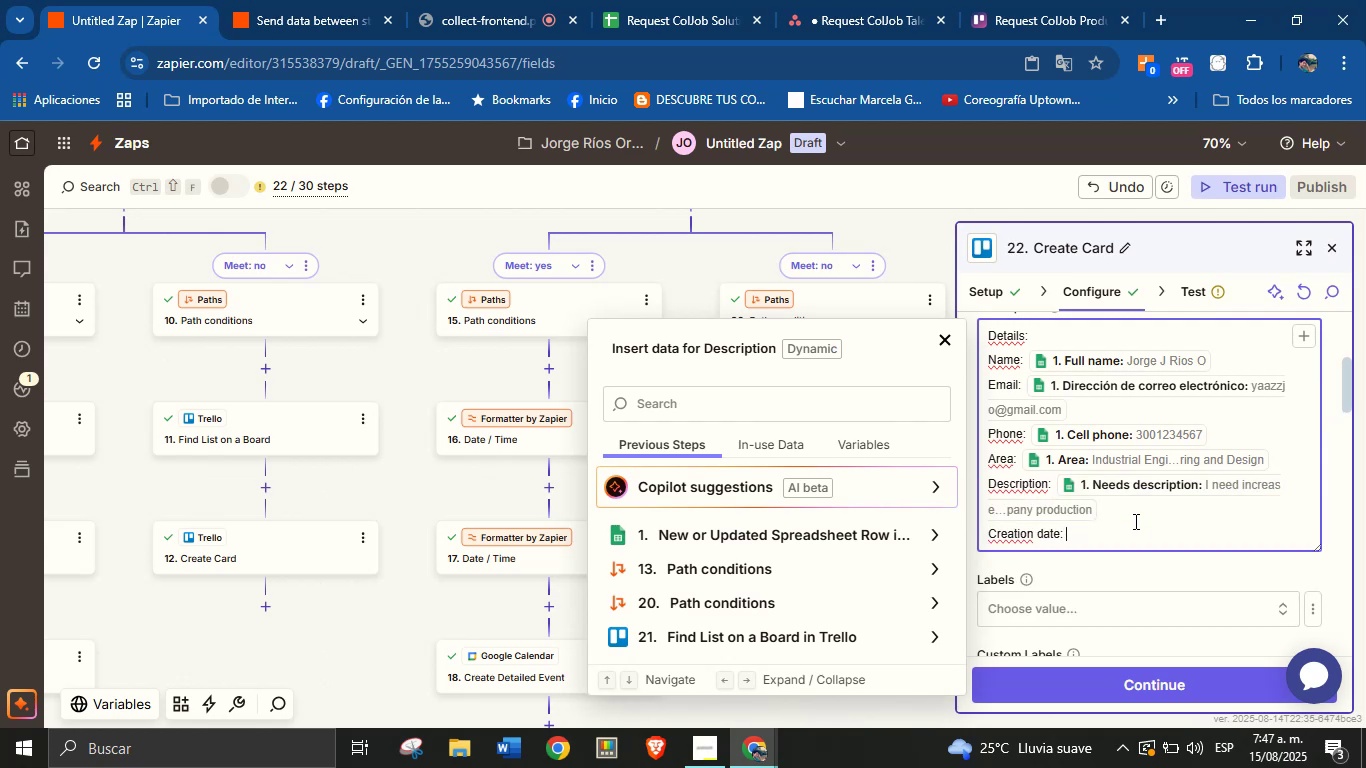 
left_click([937, 534])
 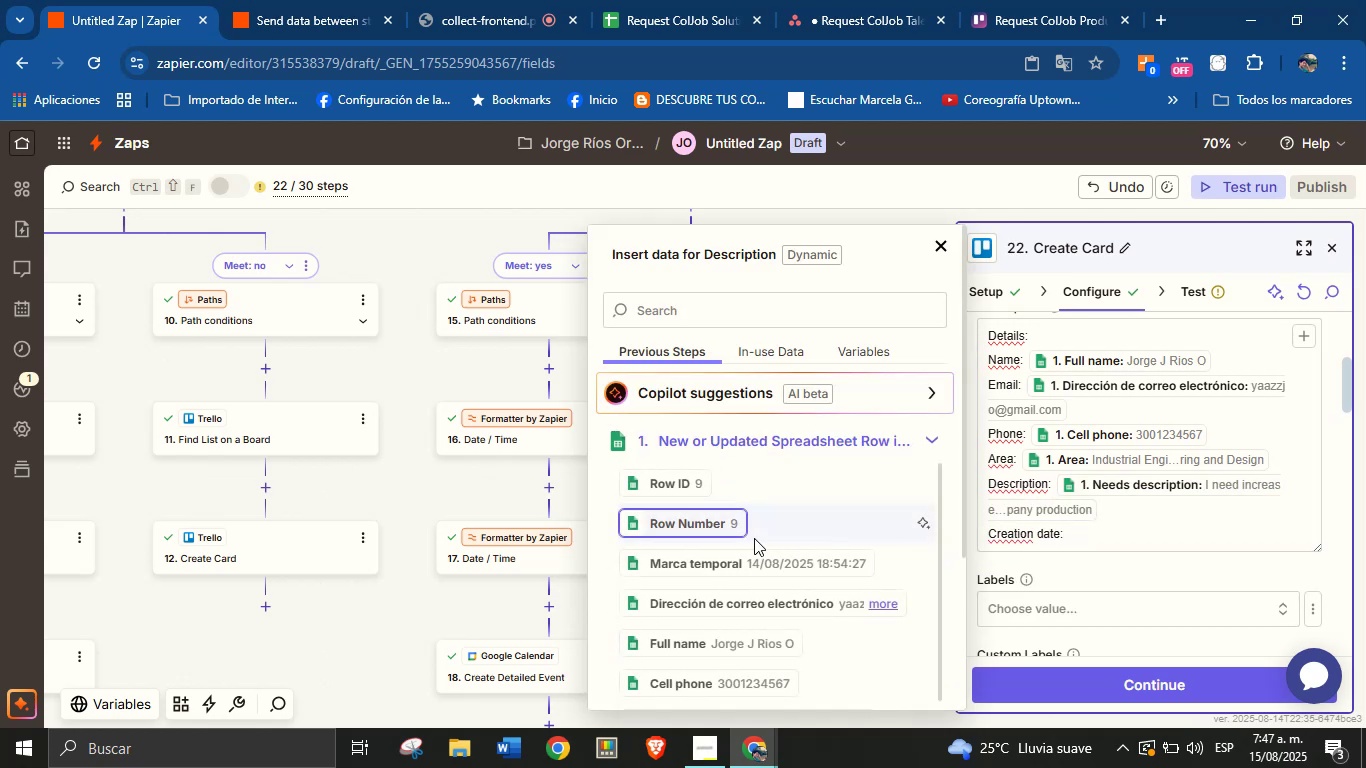 
scroll: coordinate [759, 549], scroll_direction: down, amount: 4.0
 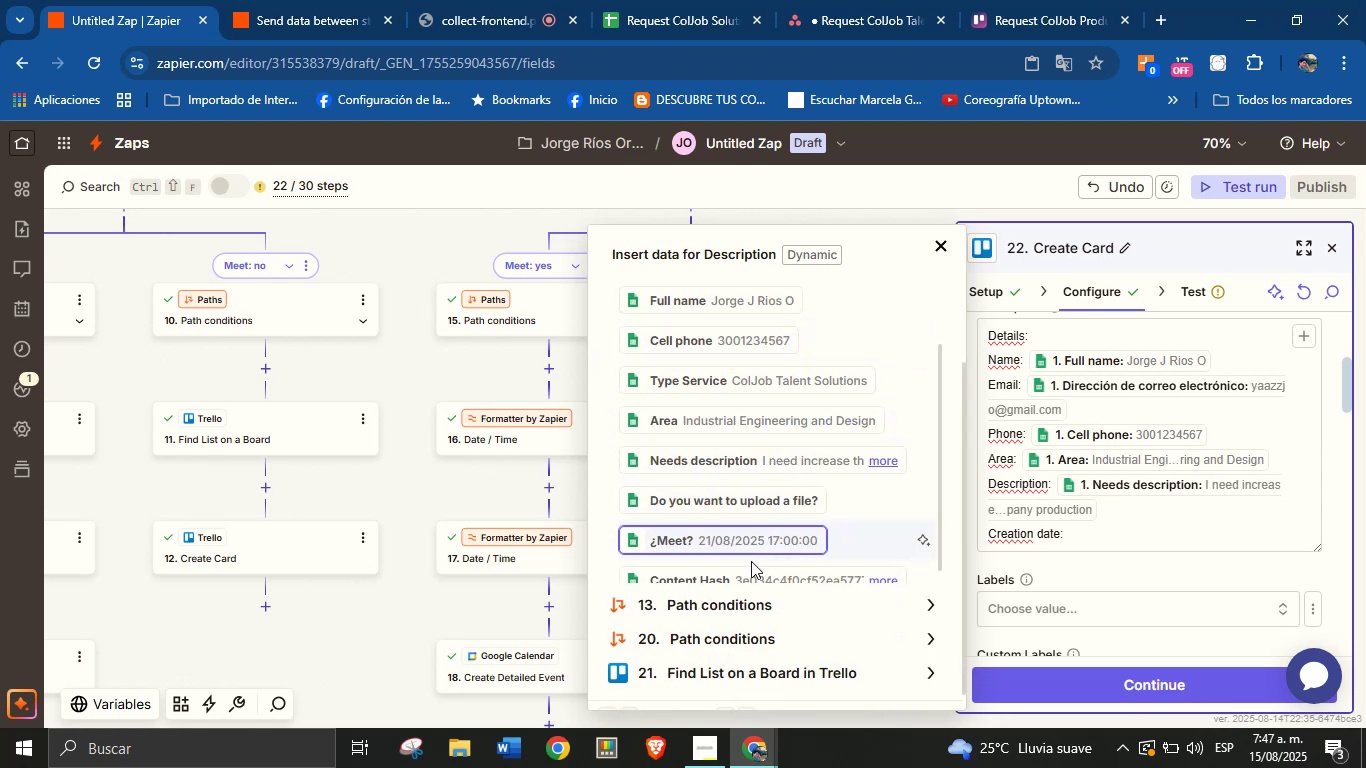 
scroll: coordinate [763, 469], scroll_direction: up, amount: 1.0
 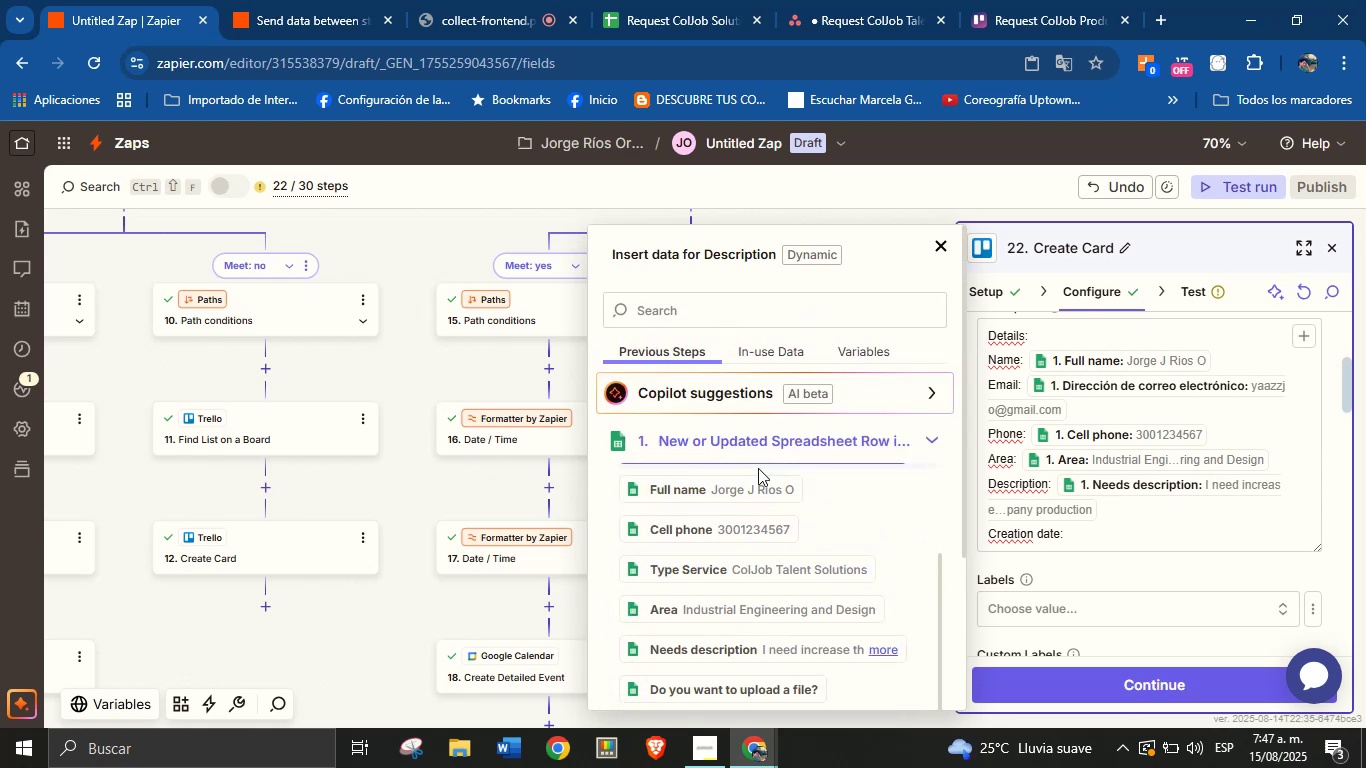 
scroll: coordinate [753, 493], scroll_direction: down, amount: 2.0
 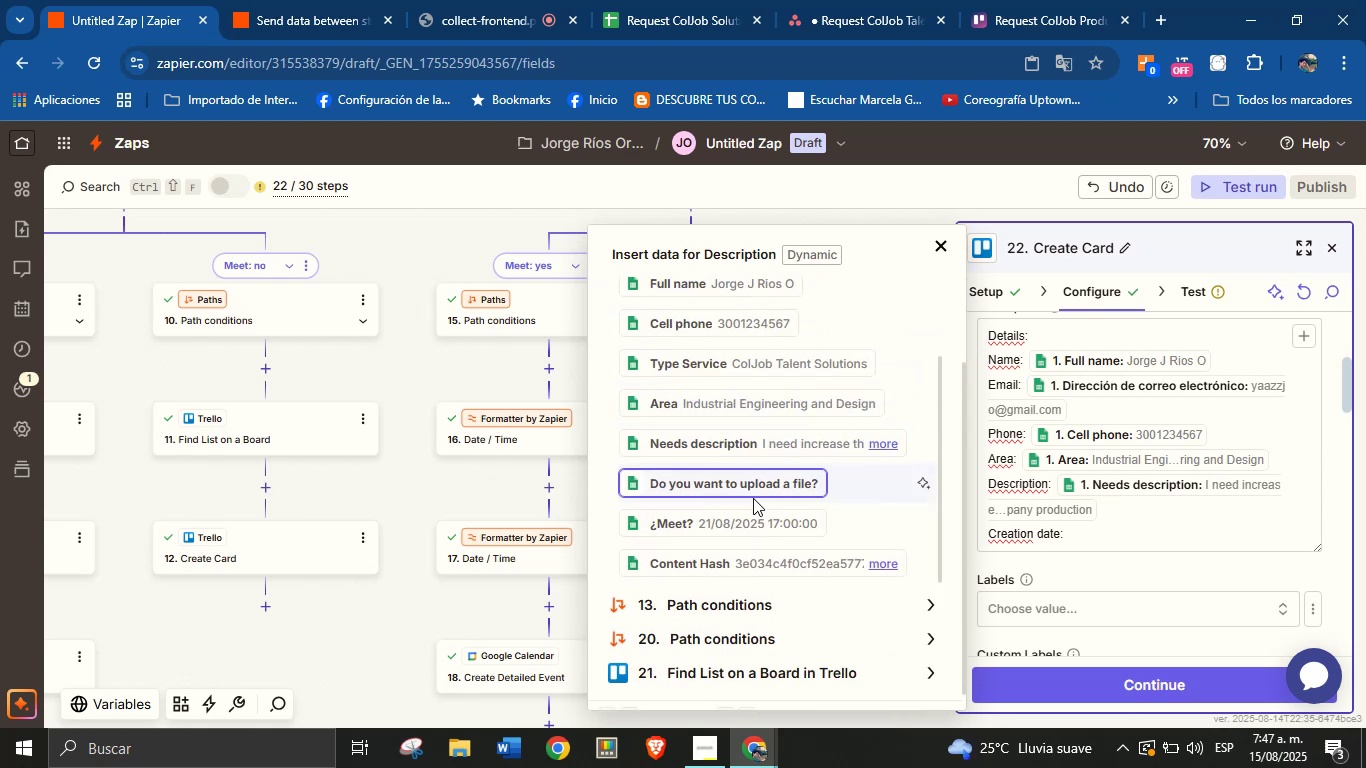 
scroll: coordinate [753, 498], scroll_direction: up, amount: 1.0
 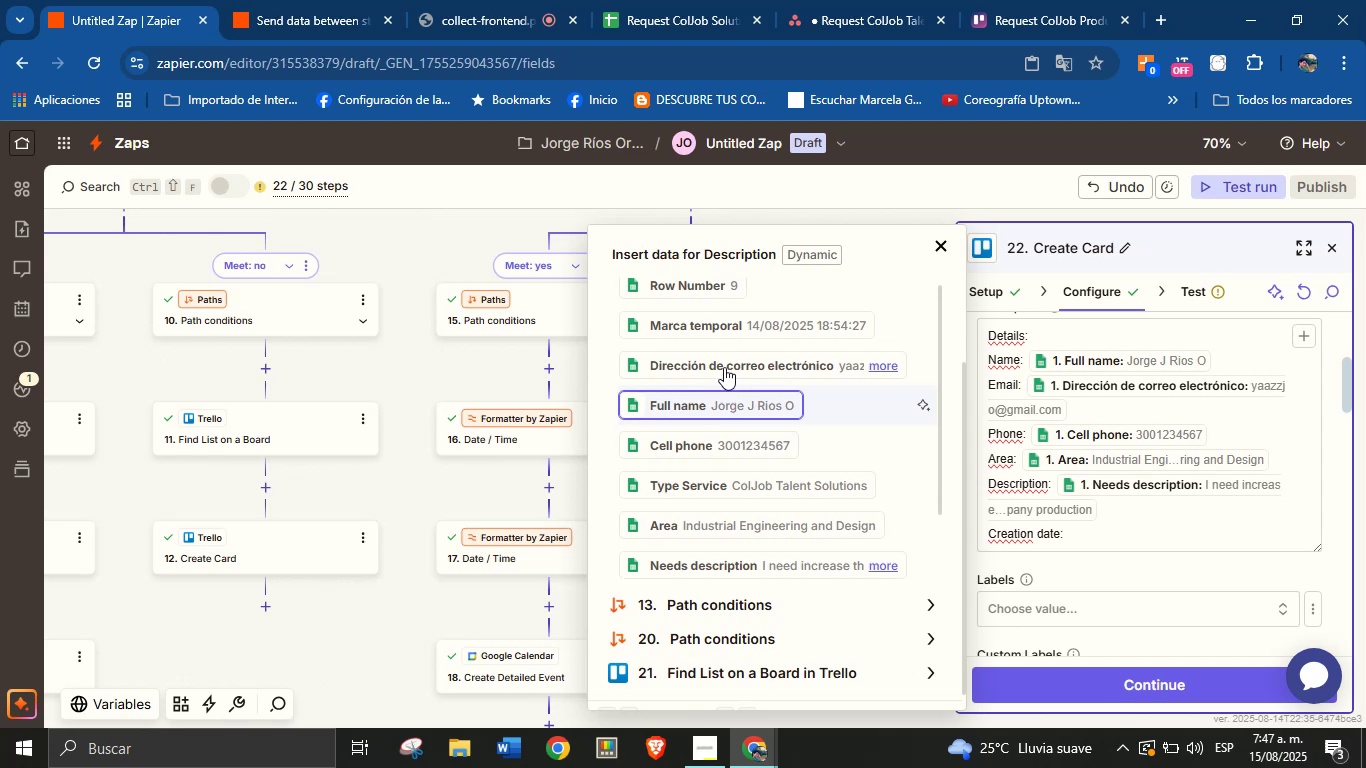 
left_click([742, 329])
 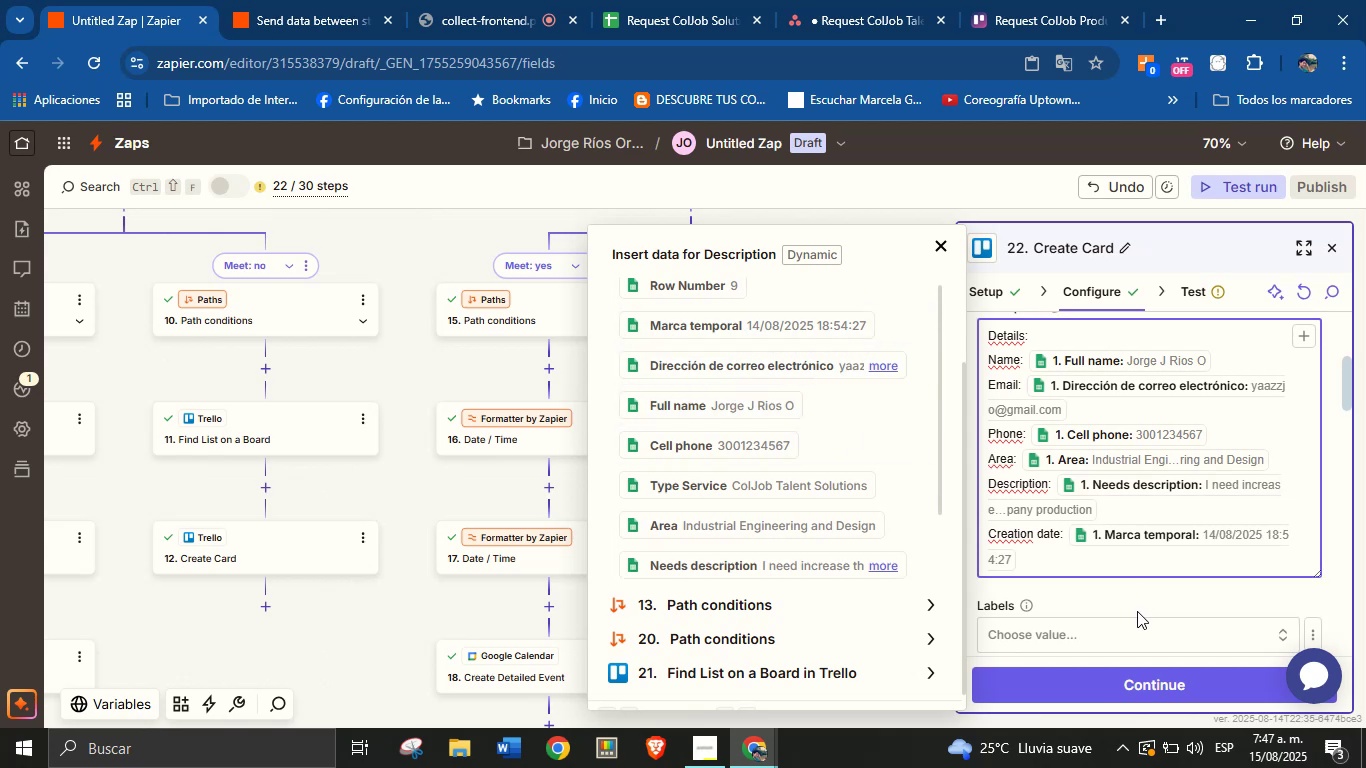 
left_click([1137, 600])
 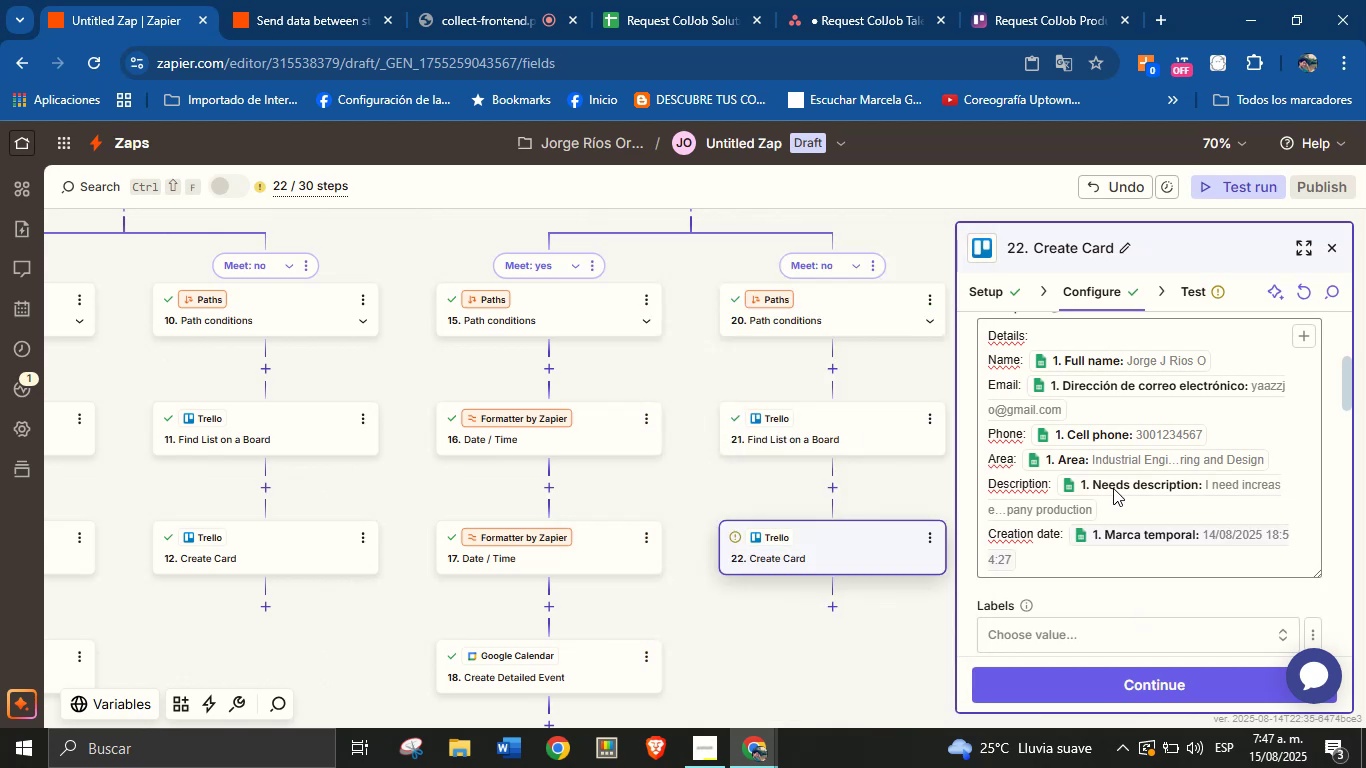 
scroll: coordinate [1117, 480], scroll_direction: down, amount: 11.0
 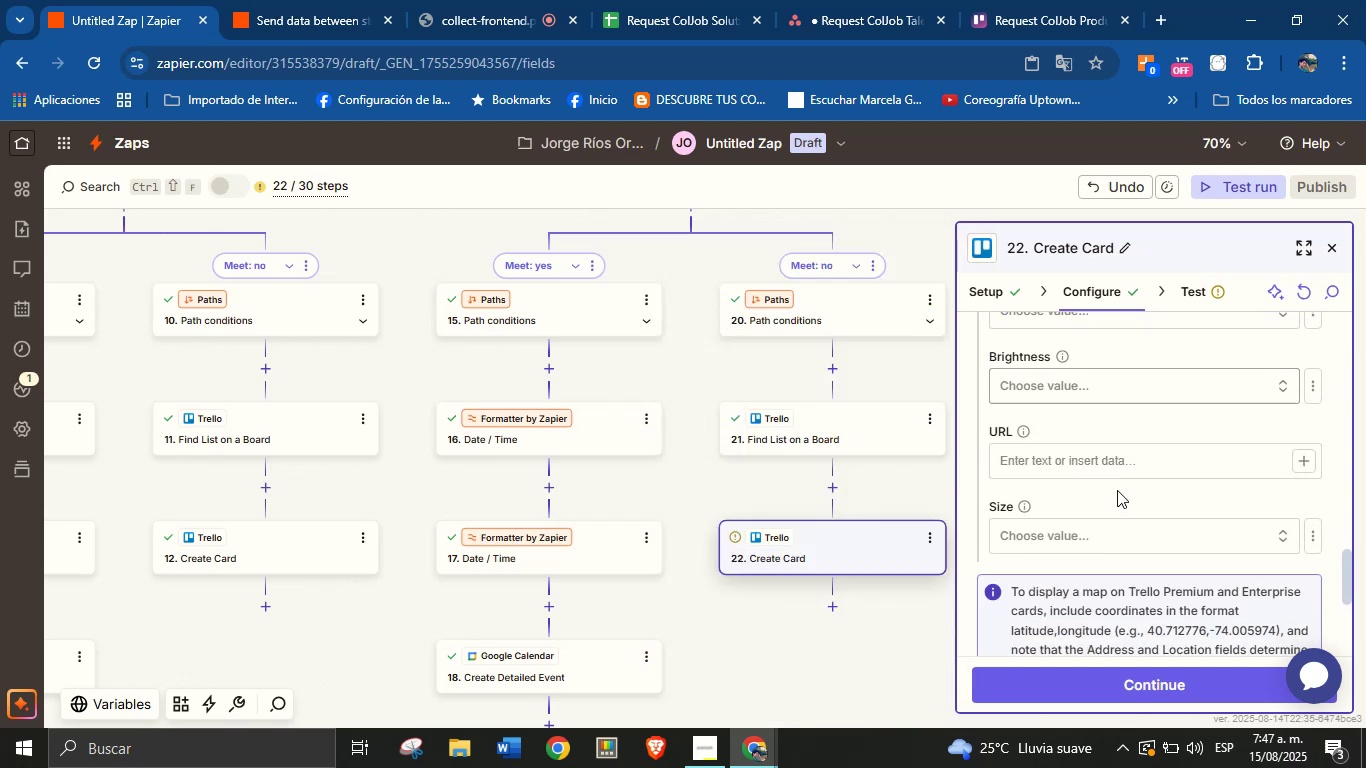 
scroll: coordinate [1117, 490], scroll_direction: down, amount: 2.0
 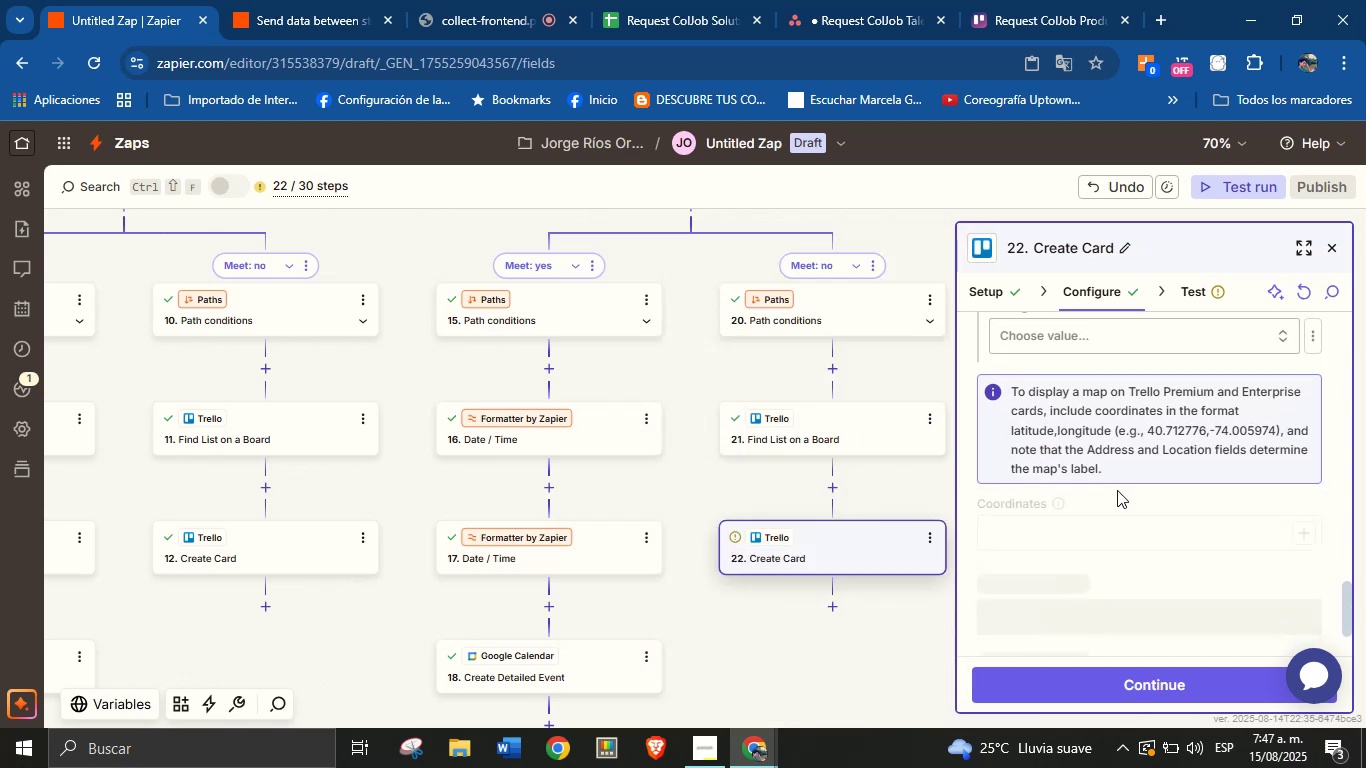 
scroll: coordinate [1117, 490], scroll_direction: none, amount: 0.0
 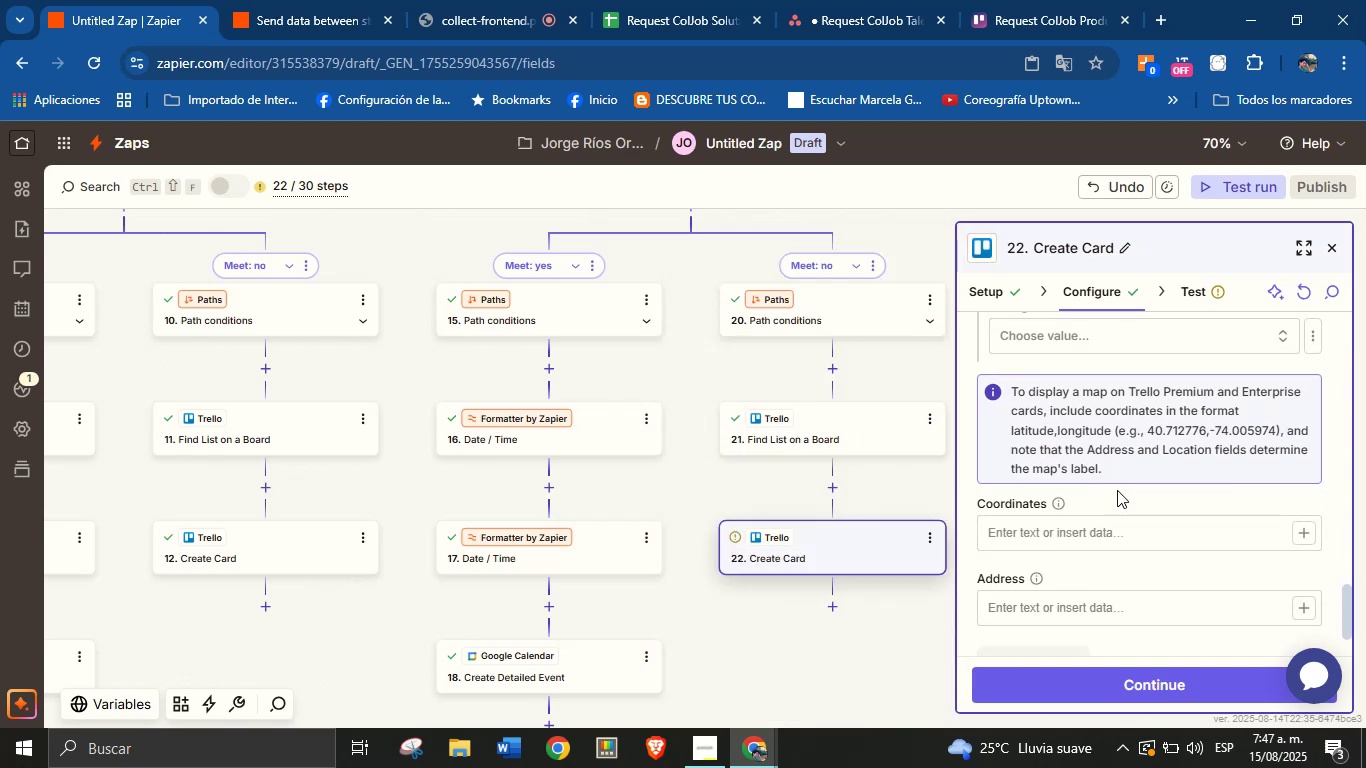 
scroll: coordinate [1117, 490], scroll_direction: down, amount: 2.0
 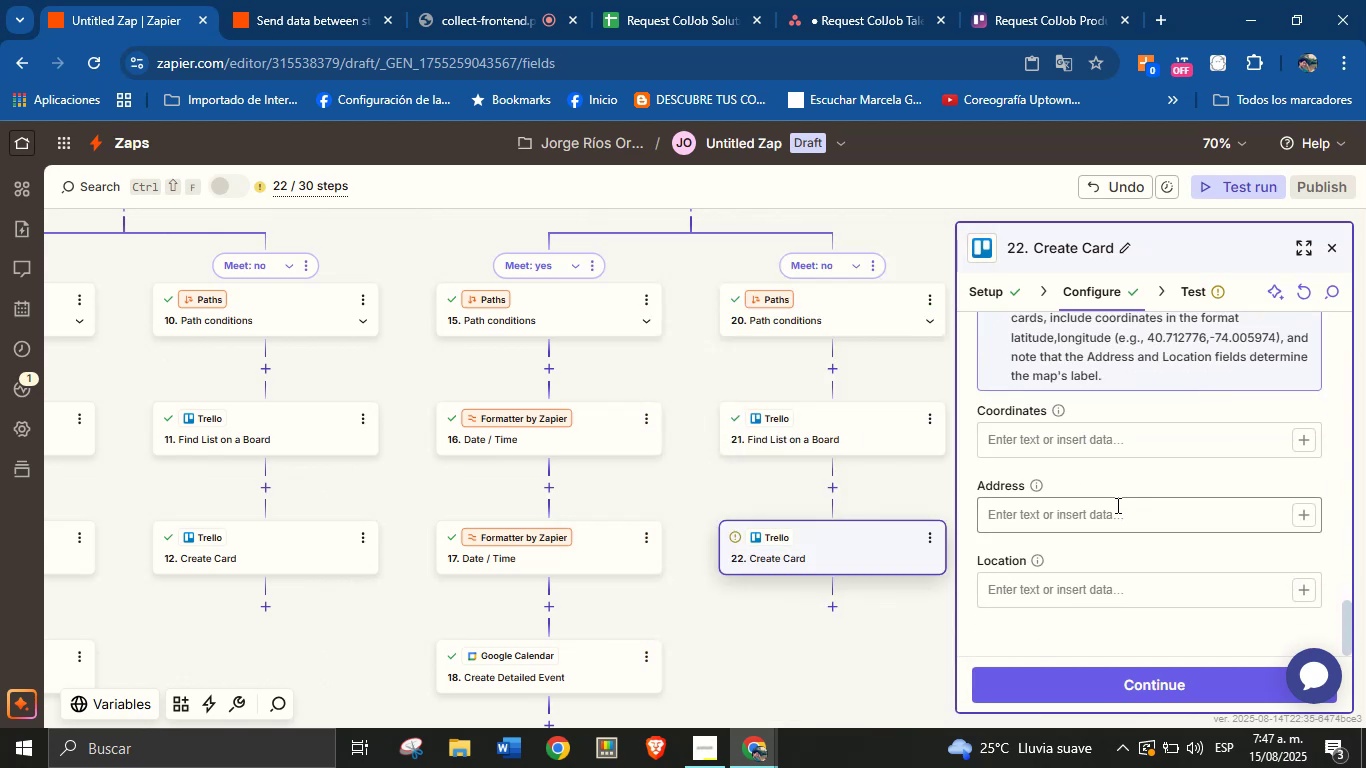 
scroll: coordinate [1114, 516], scroll_direction: up, amount: 2.0
 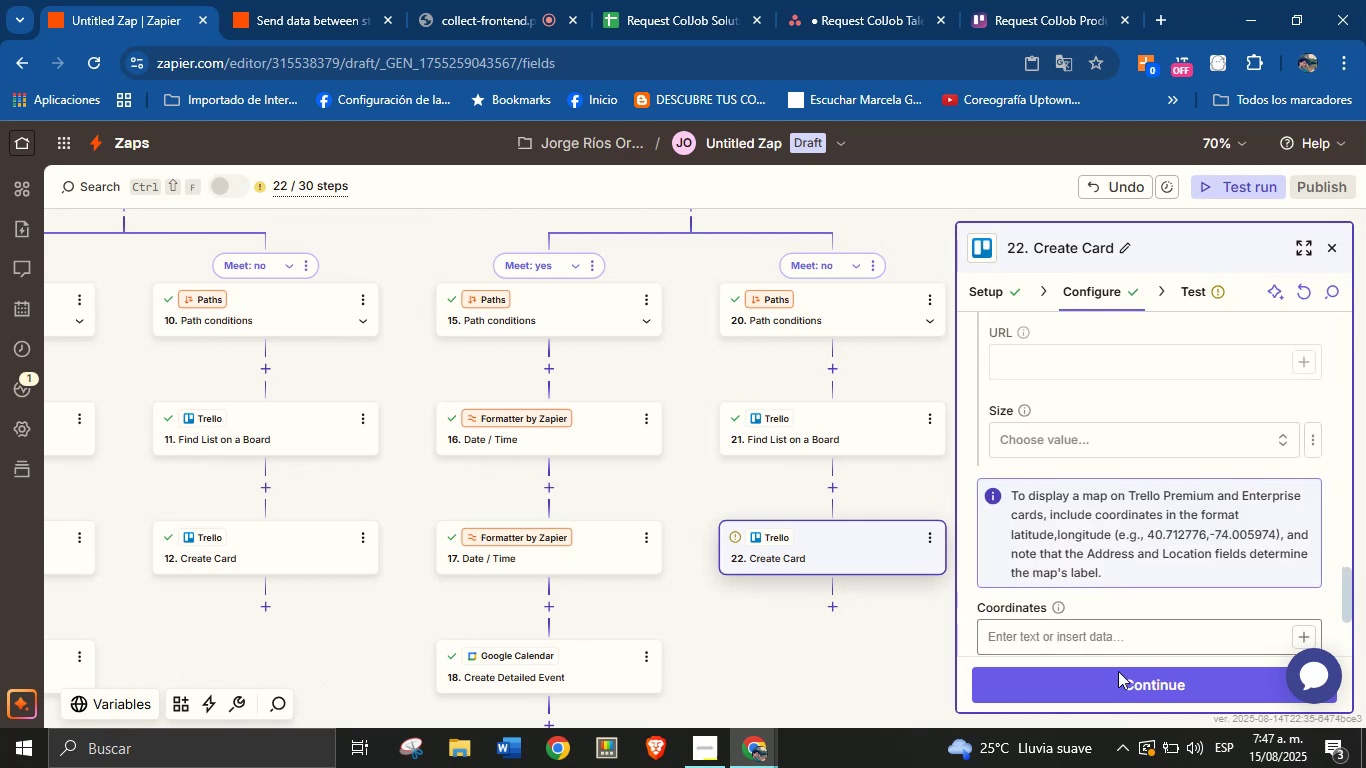 
left_click([1118, 679])
 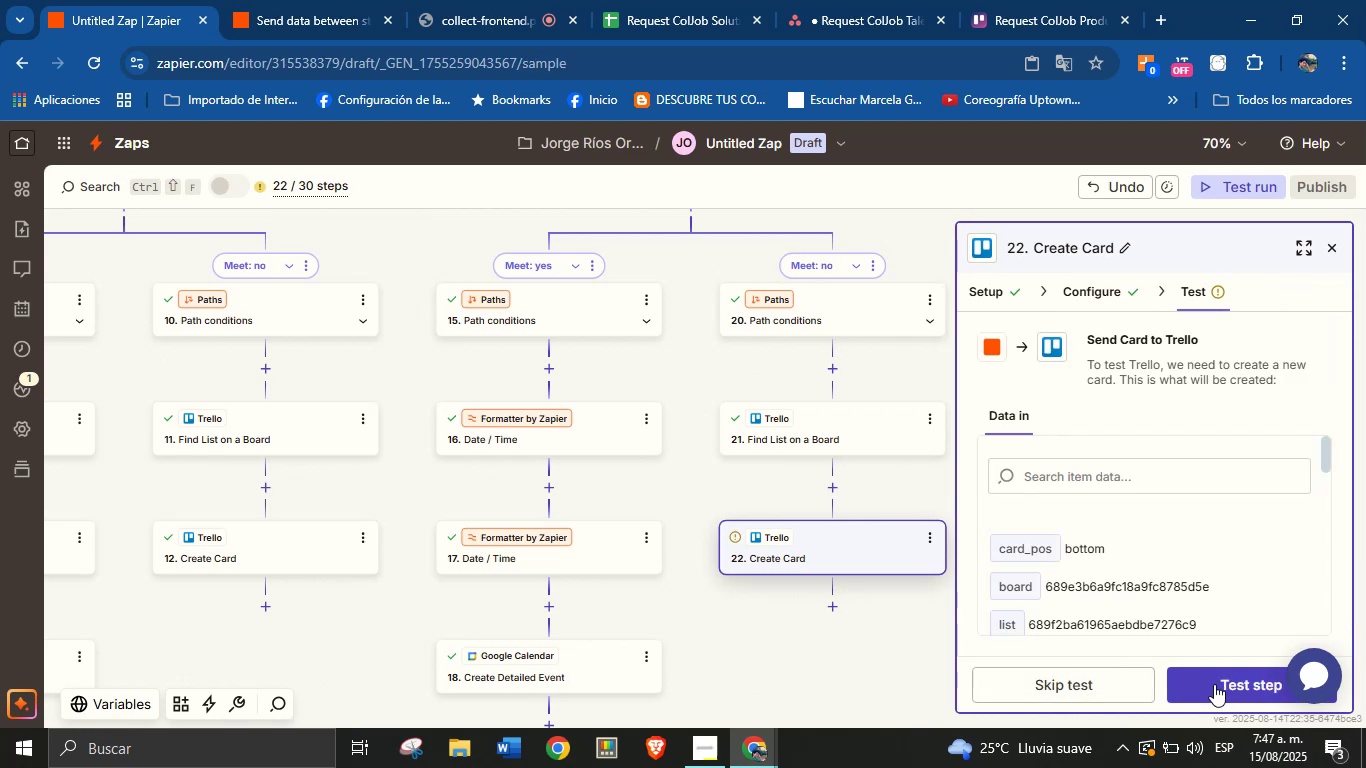 
left_click([1214, 684])
 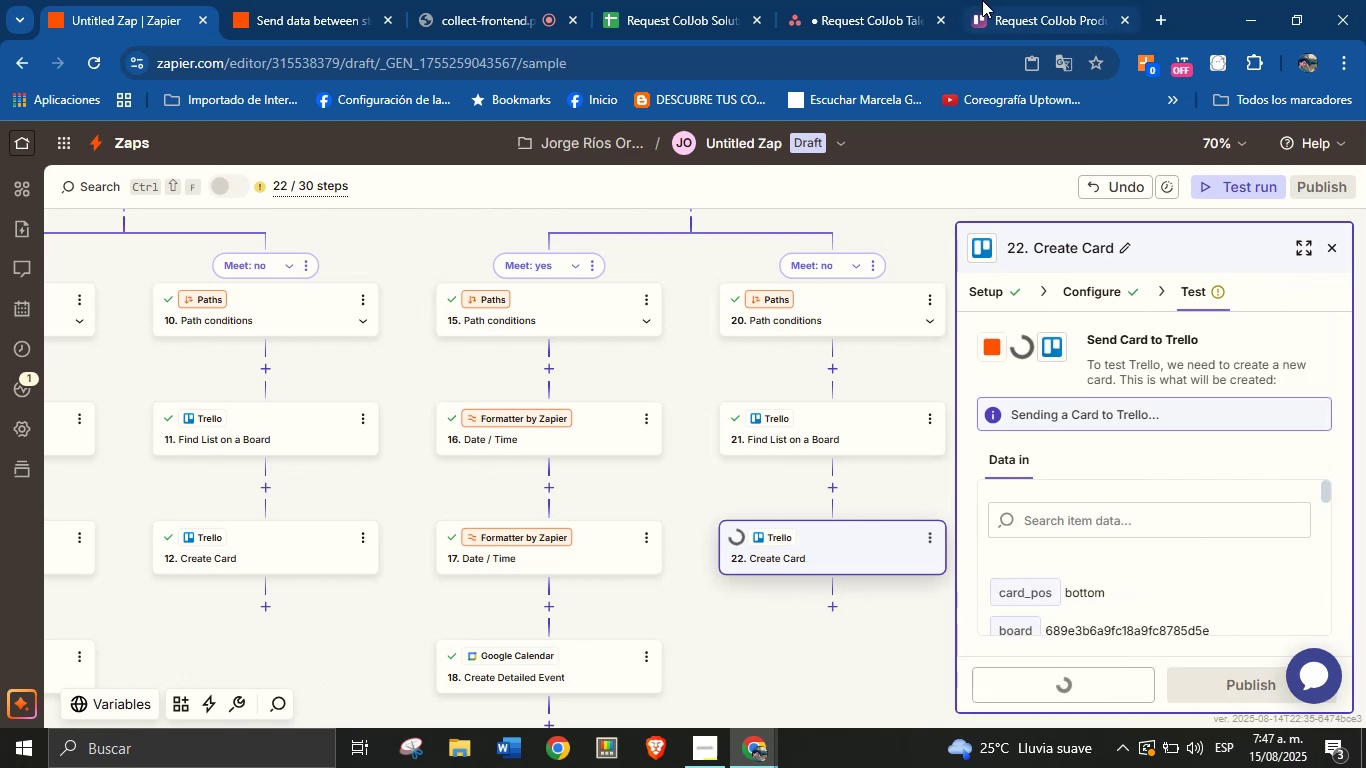 
left_click([1006, 0])
 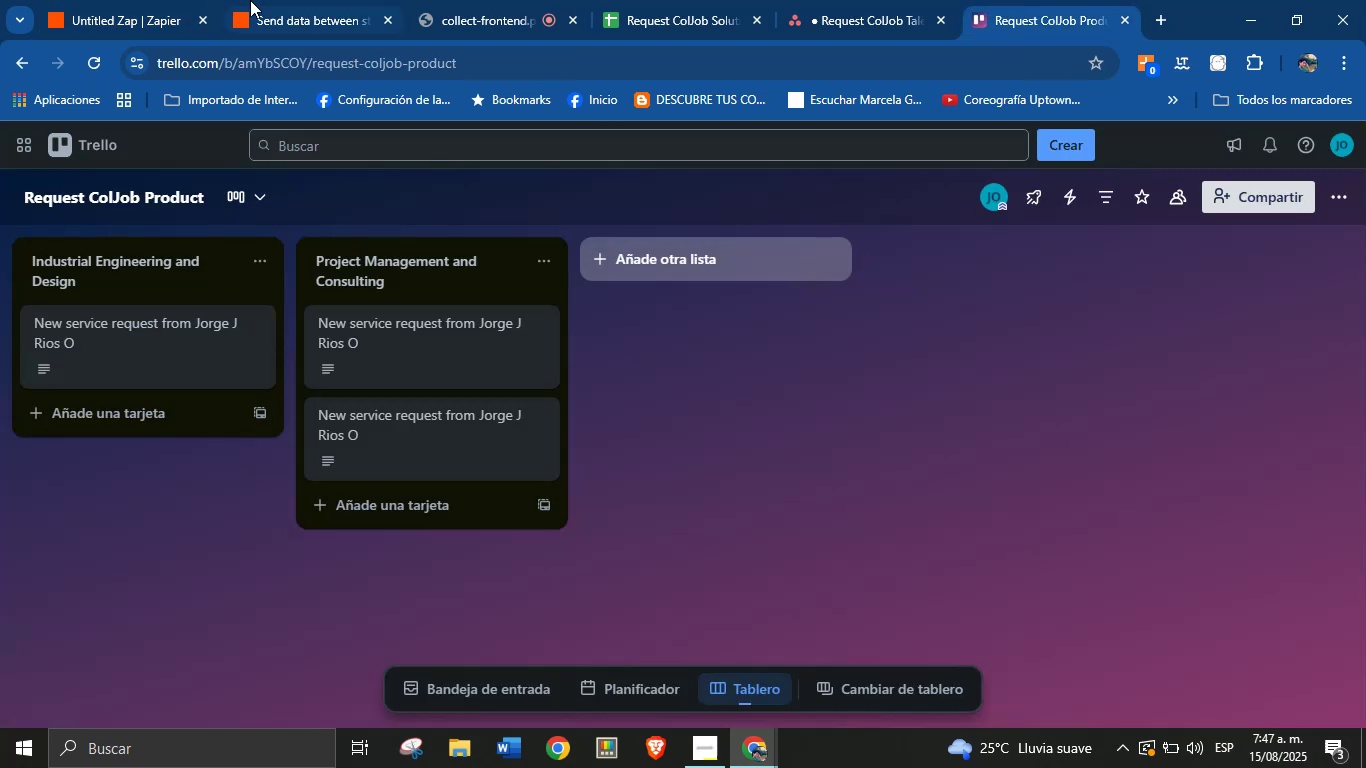 
left_click([105, 0])
 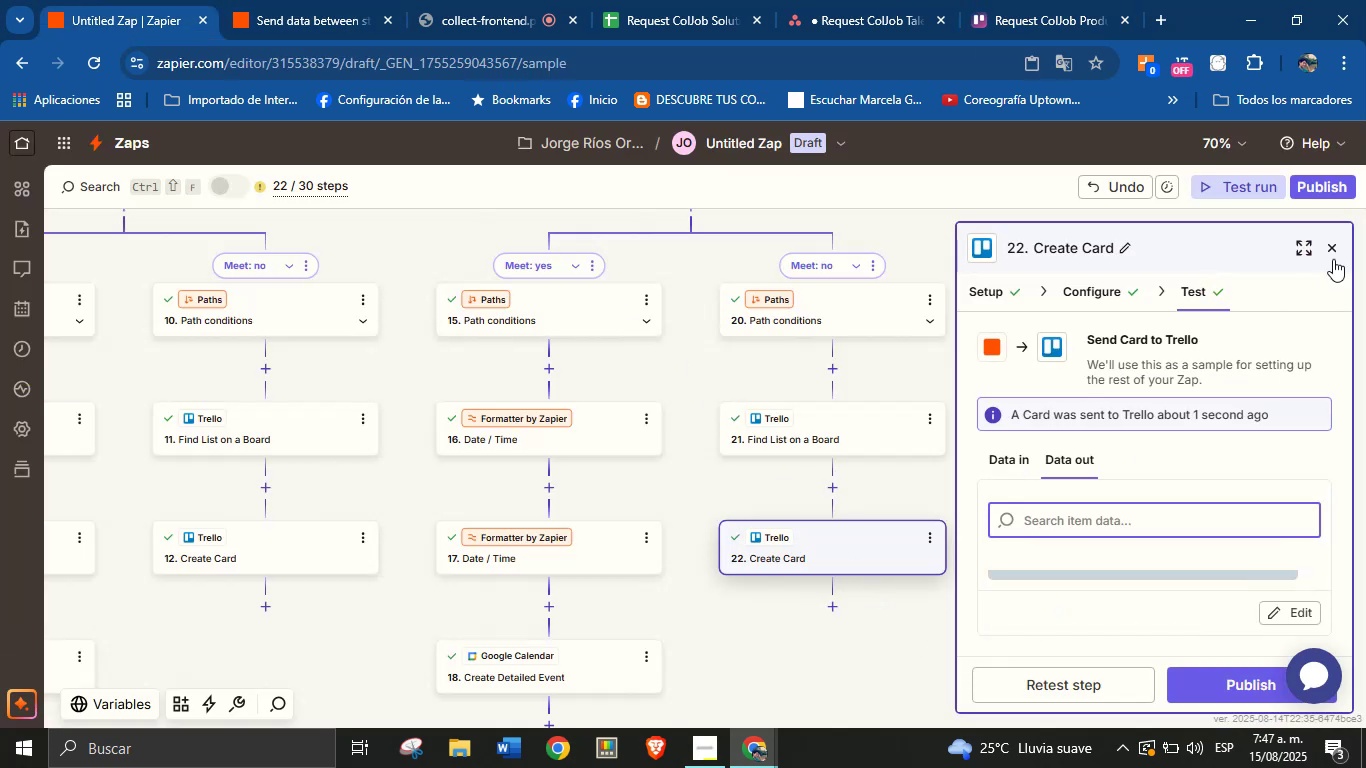 
left_click([1333, 254])
 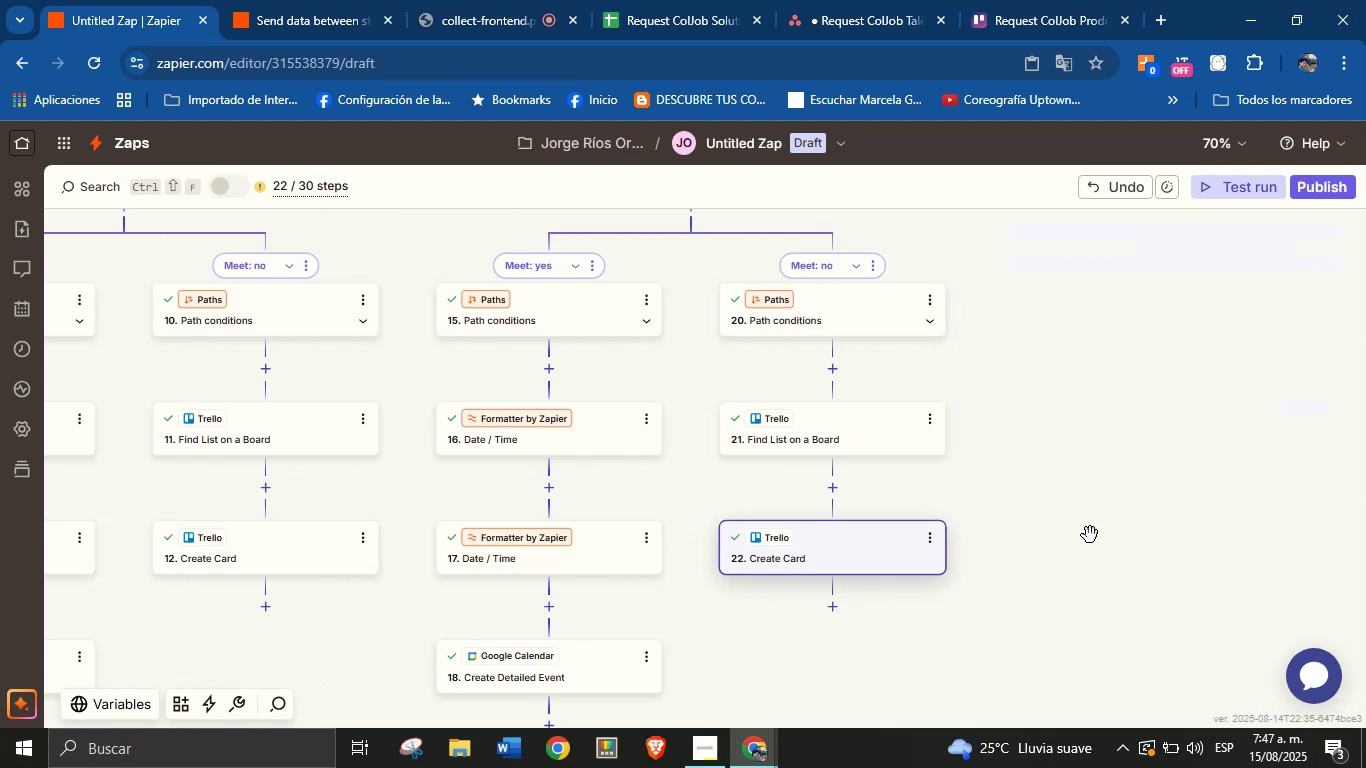 
left_click_drag(start_coordinate=[1006, 639], to_coordinate=[1134, 471])
 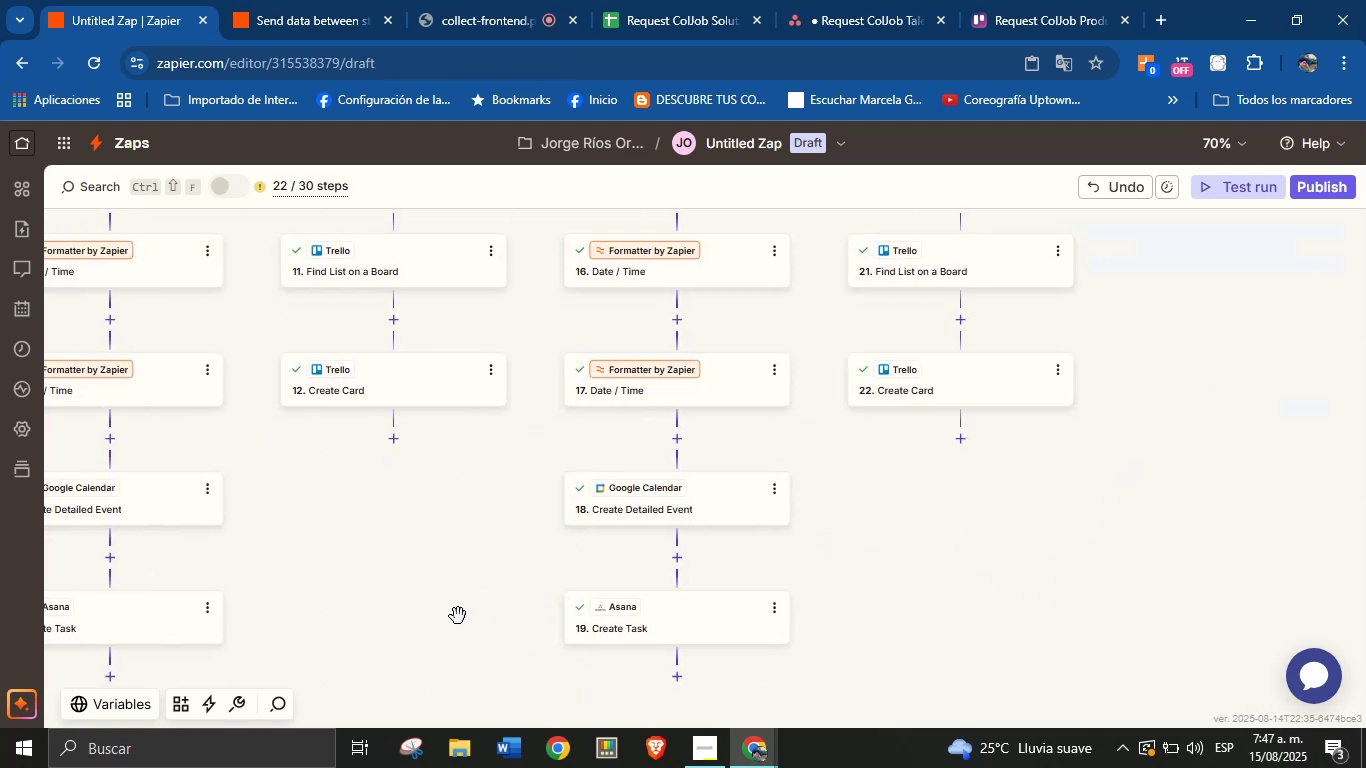 
left_click_drag(start_coordinate=[454, 593], to_coordinate=[798, 452])
 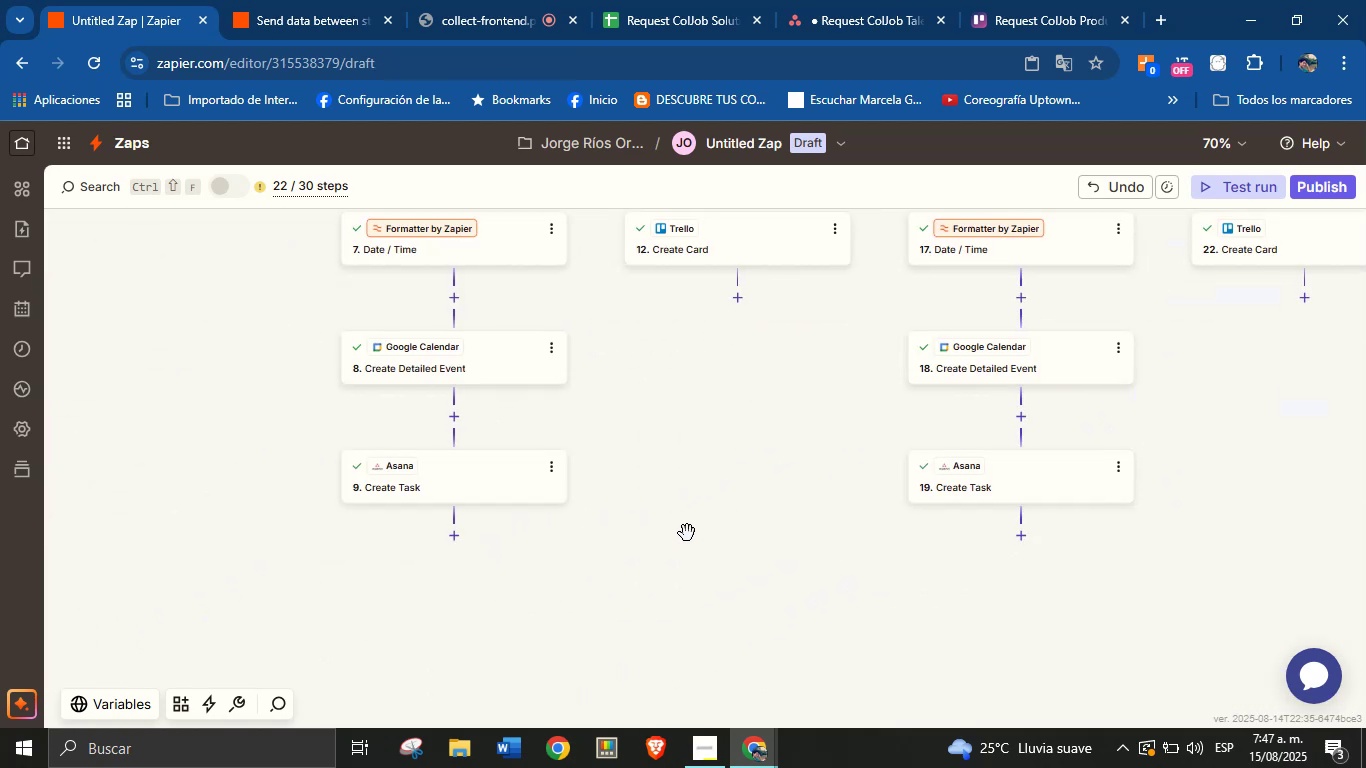 
left_click_drag(start_coordinate=[774, 456], to_coordinate=[698, 540])
 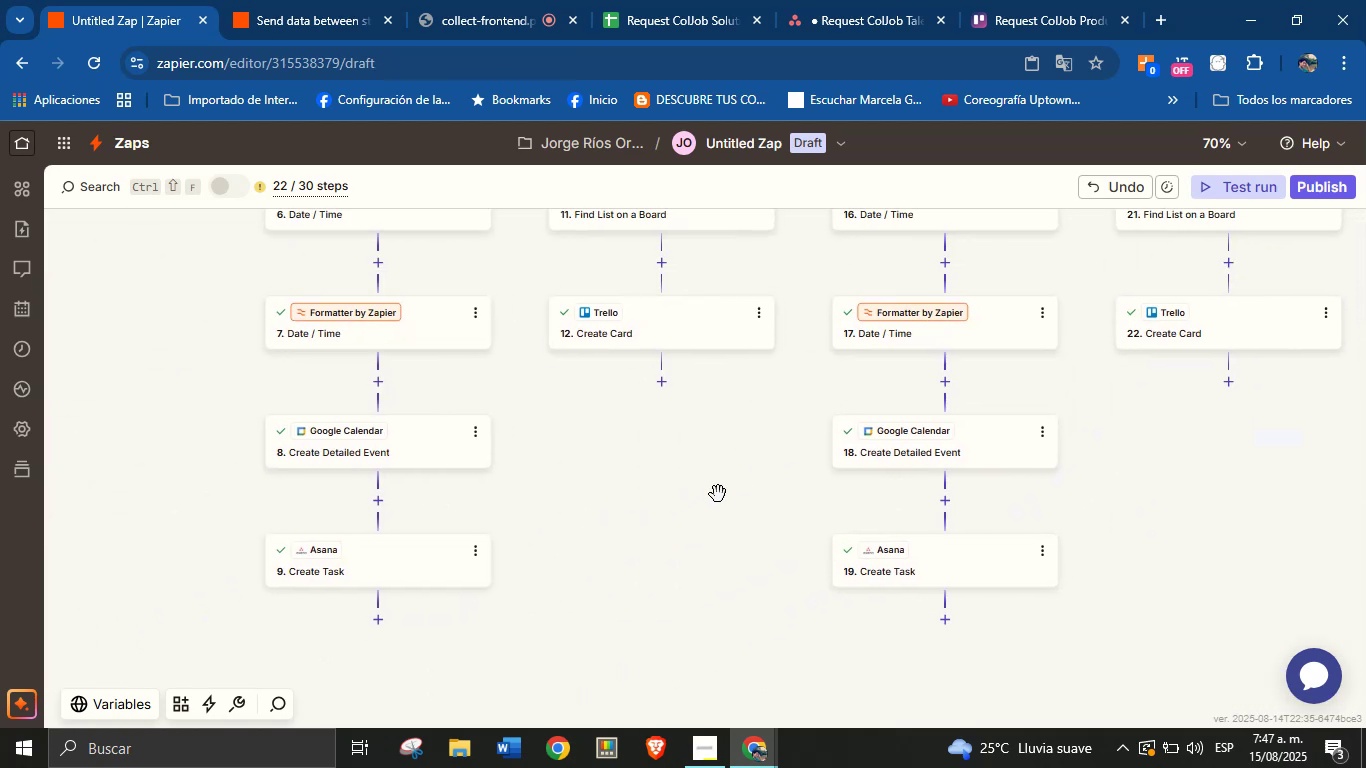 
left_click_drag(start_coordinate=[705, 493], to_coordinate=[673, 470])
 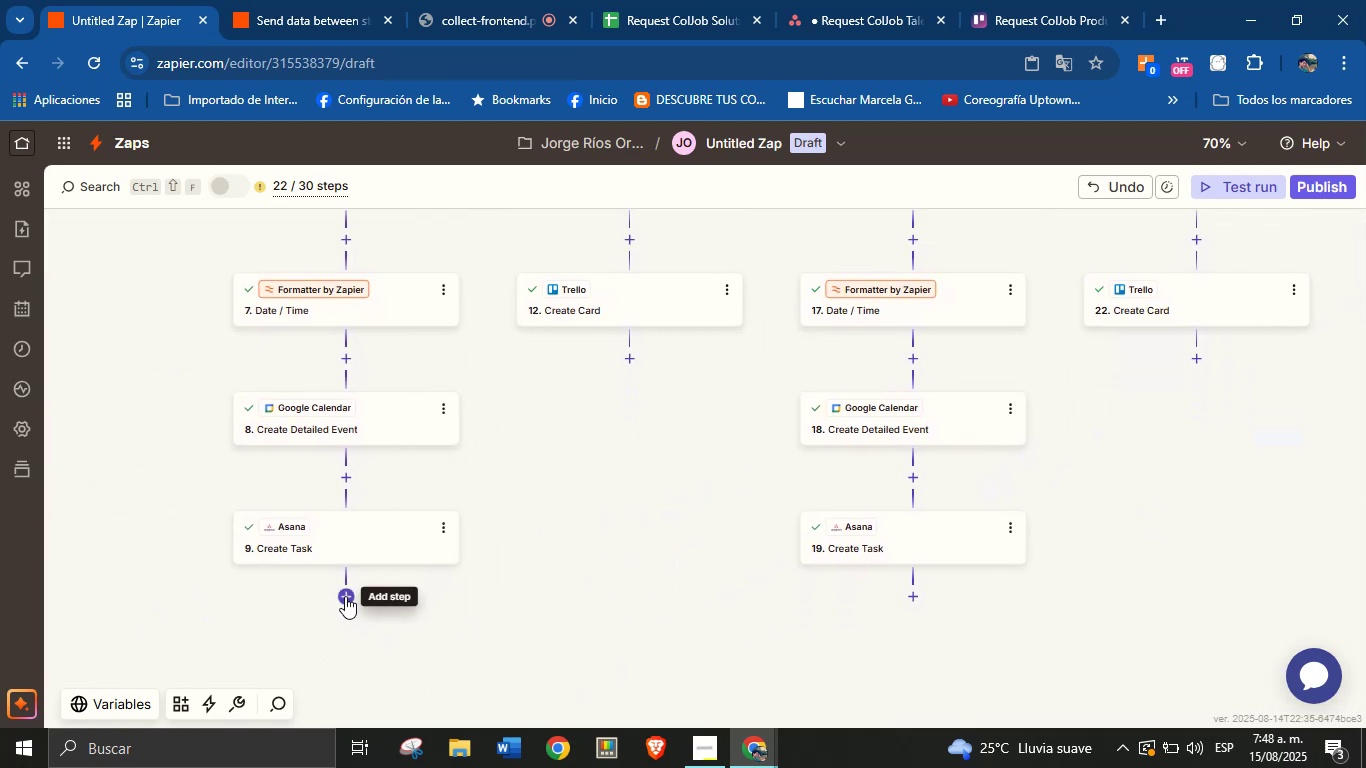 
left_click_drag(start_coordinate=[595, 450], to_coordinate=[596, 466])
 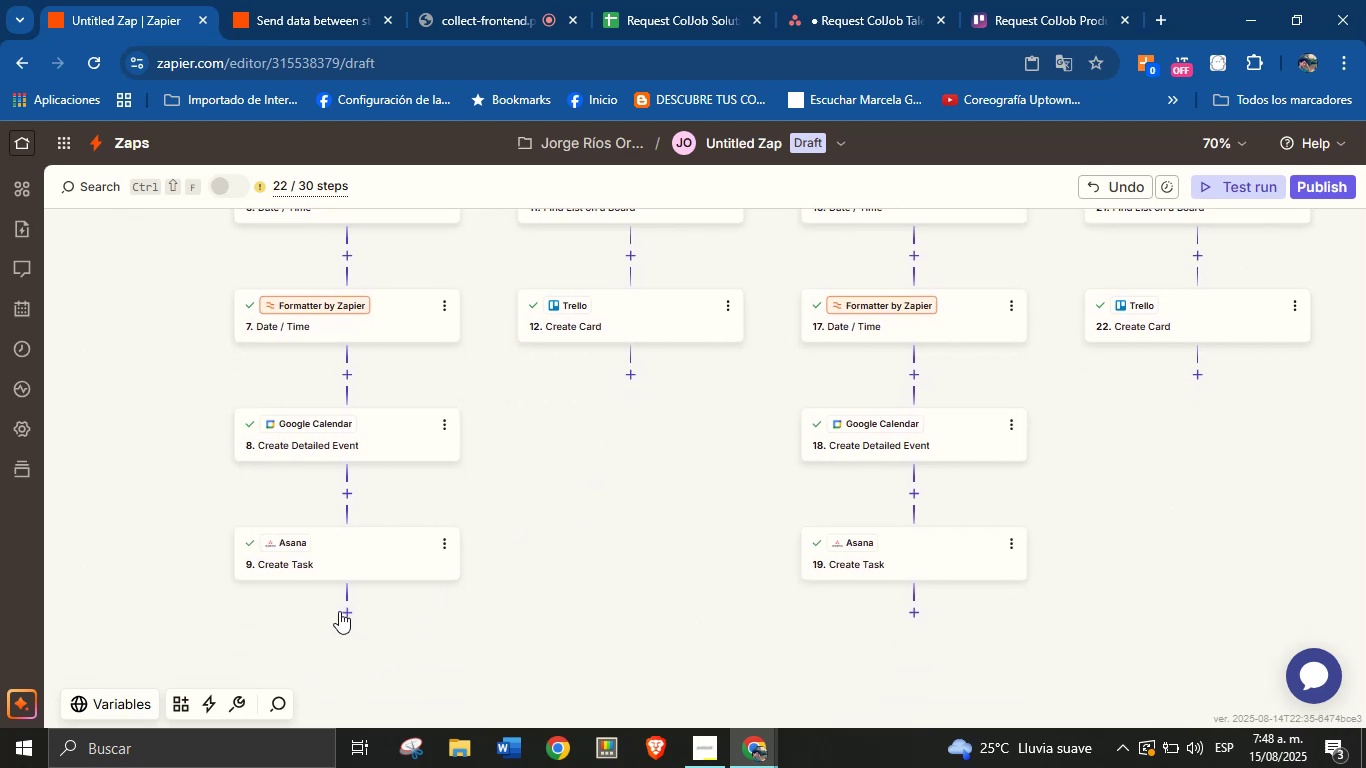 
left_click([345, 604])
 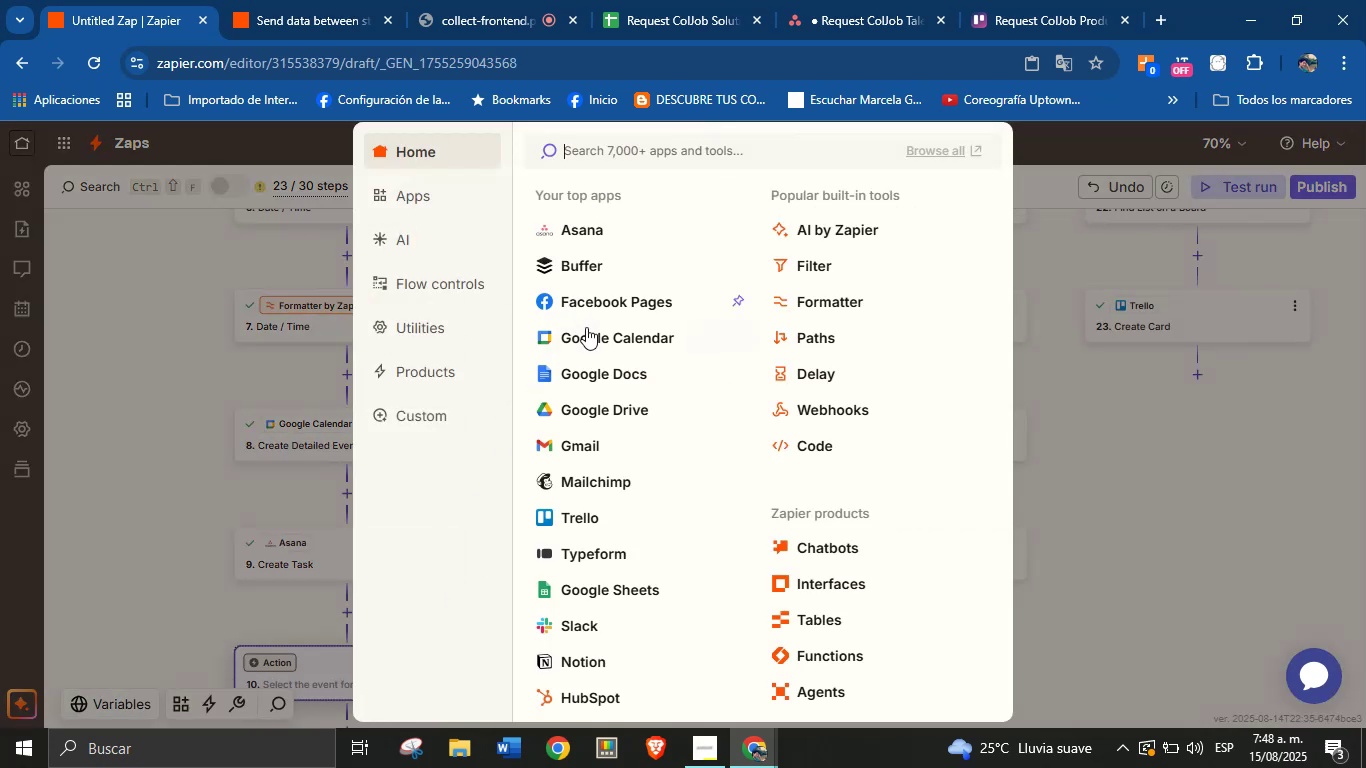 
left_click([589, 453])
 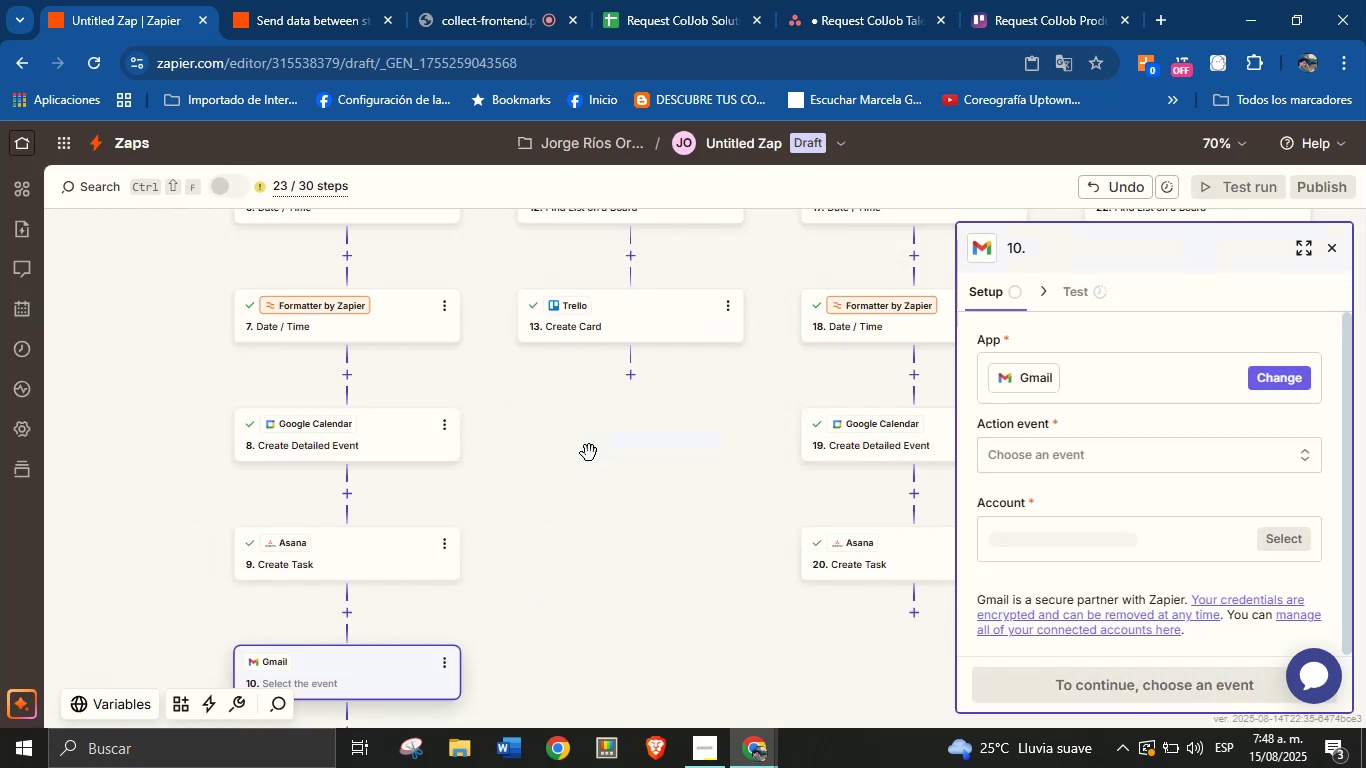 
left_click_drag(start_coordinate=[625, 553], to_coordinate=[630, 463])
 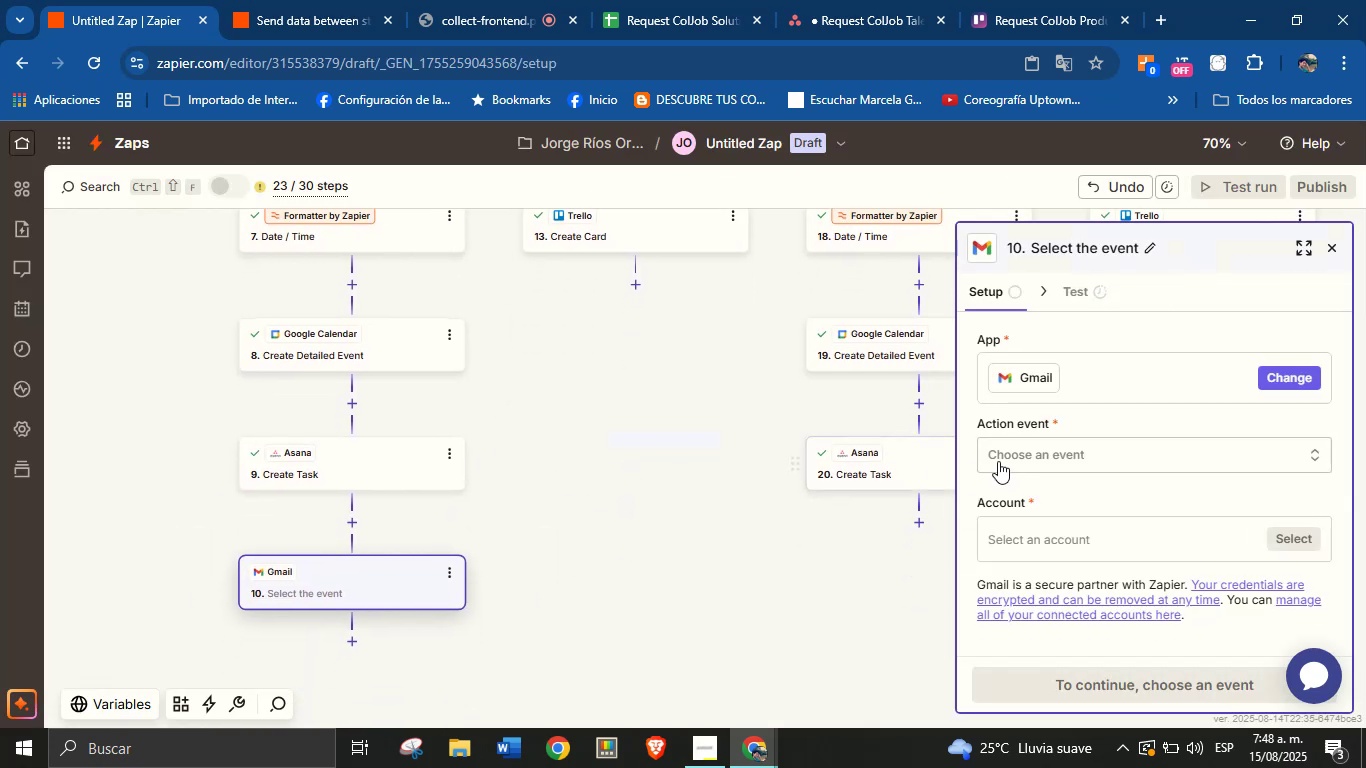 
left_click([1043, 457])
 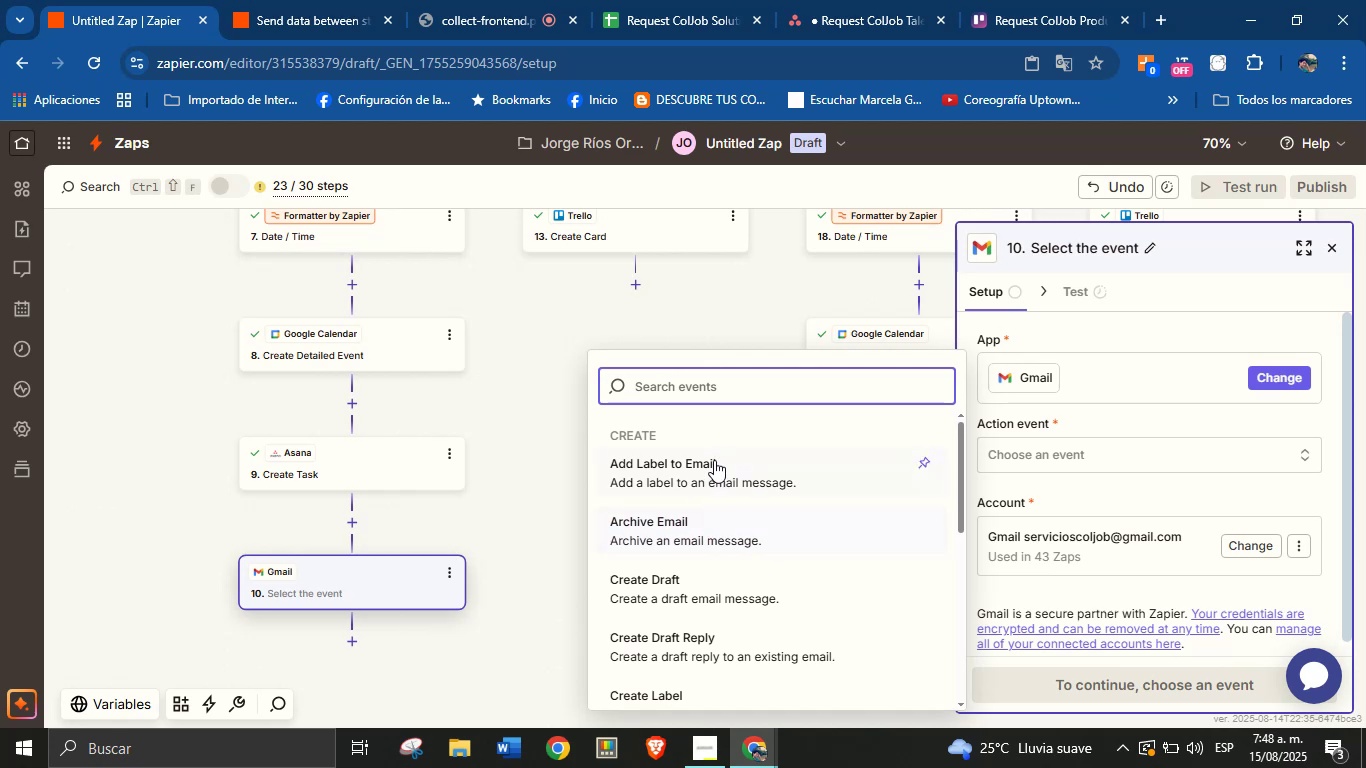 
type(send)
 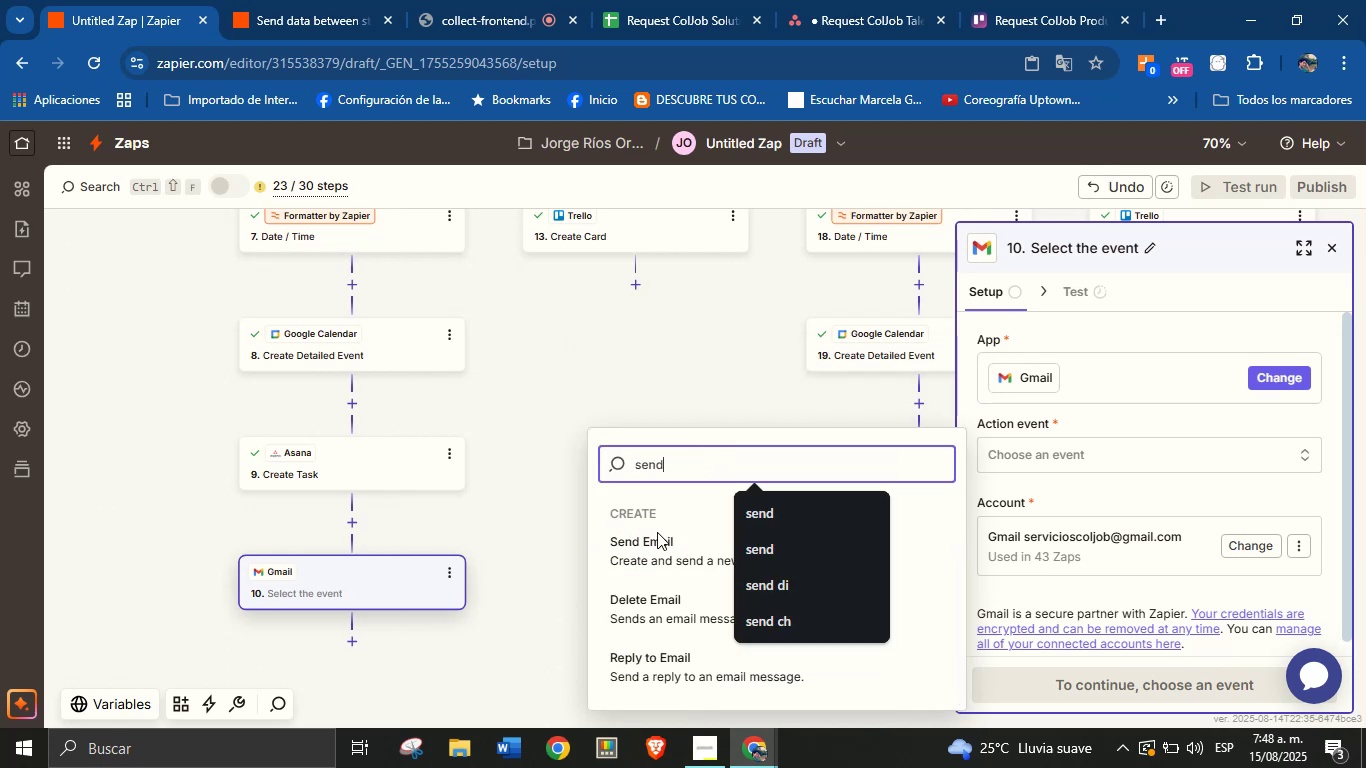 
left_click([657, 549])
 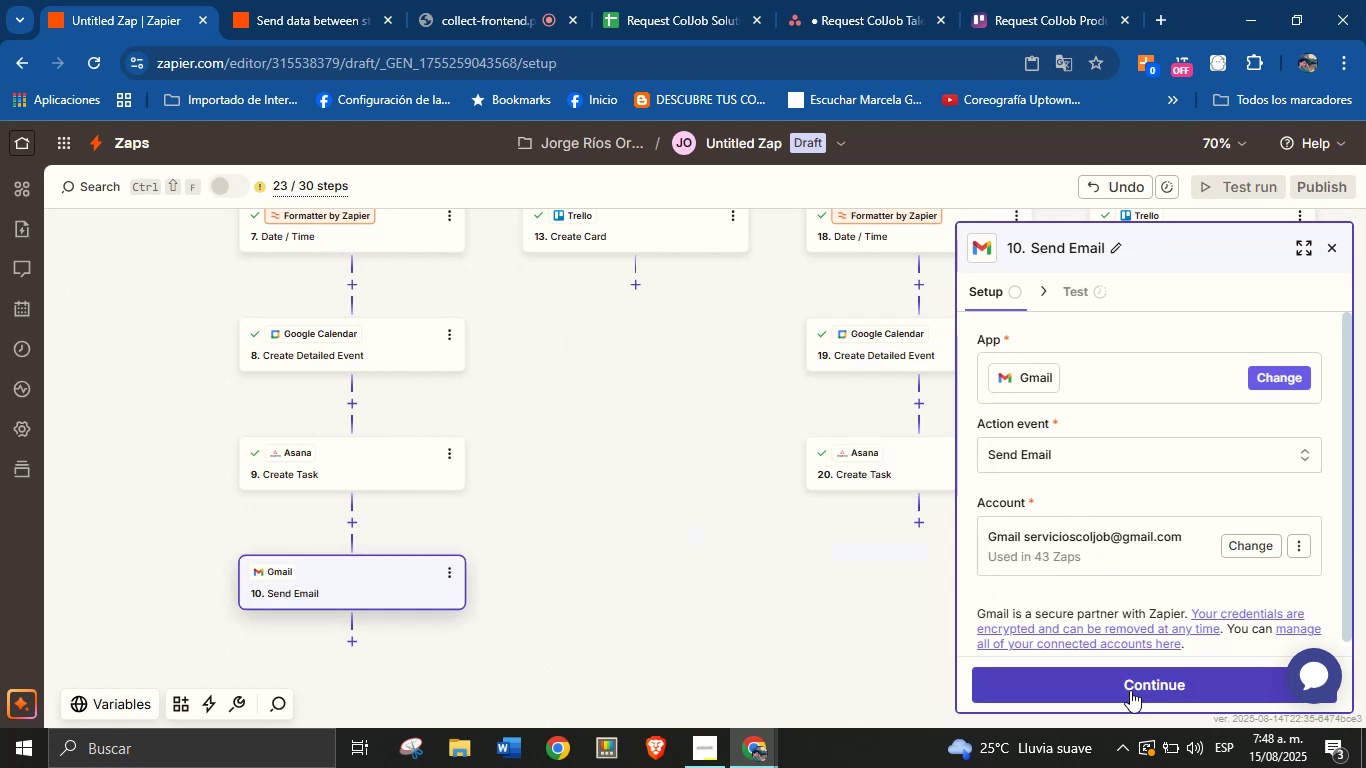 
left_click([1131, 689])
 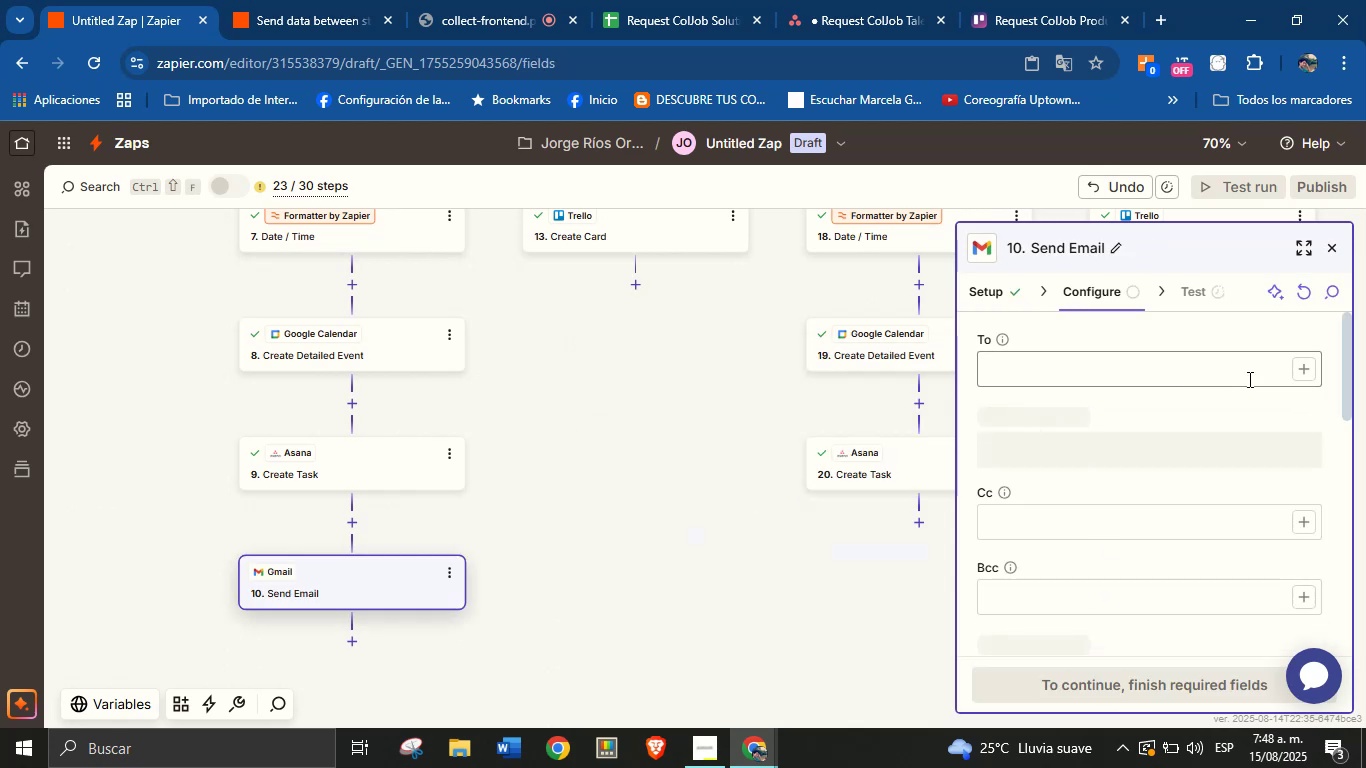 
left_click([1302, 378])
 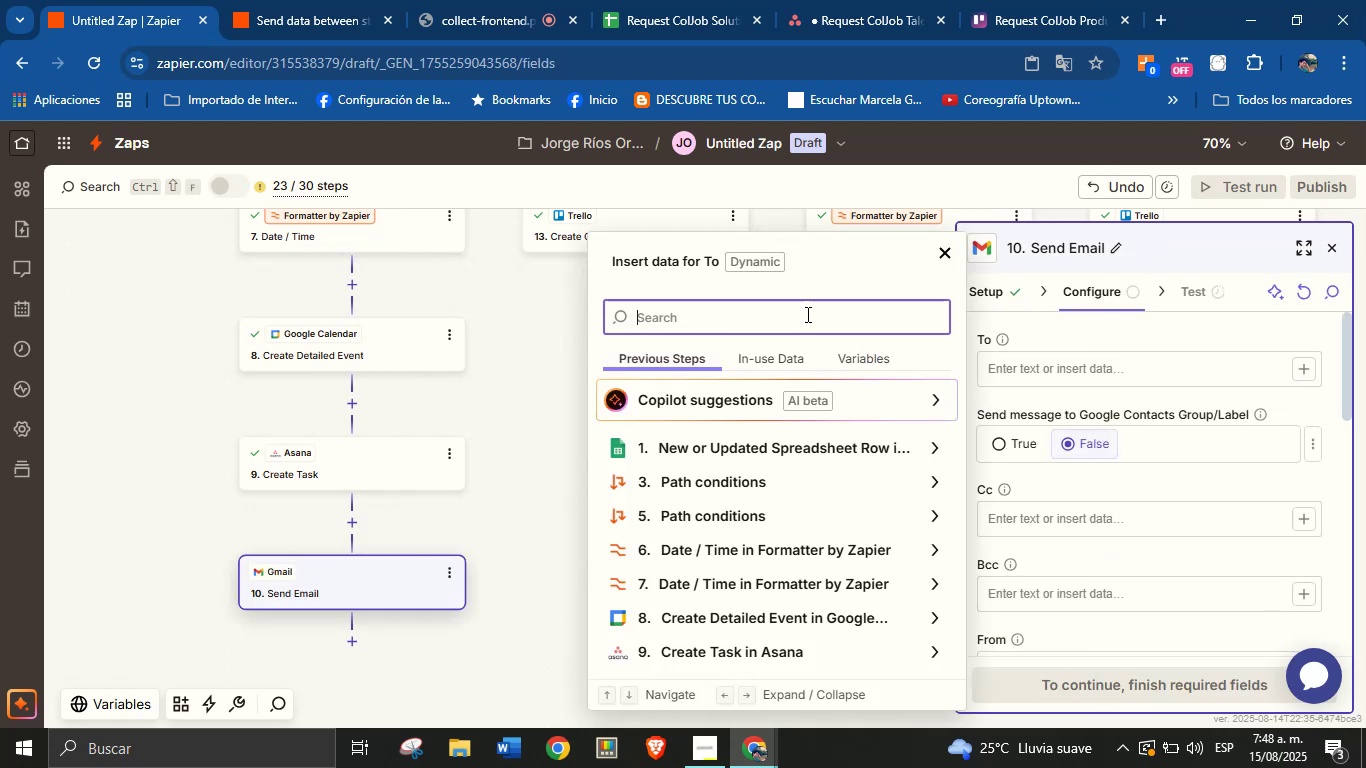 
type(emai)
 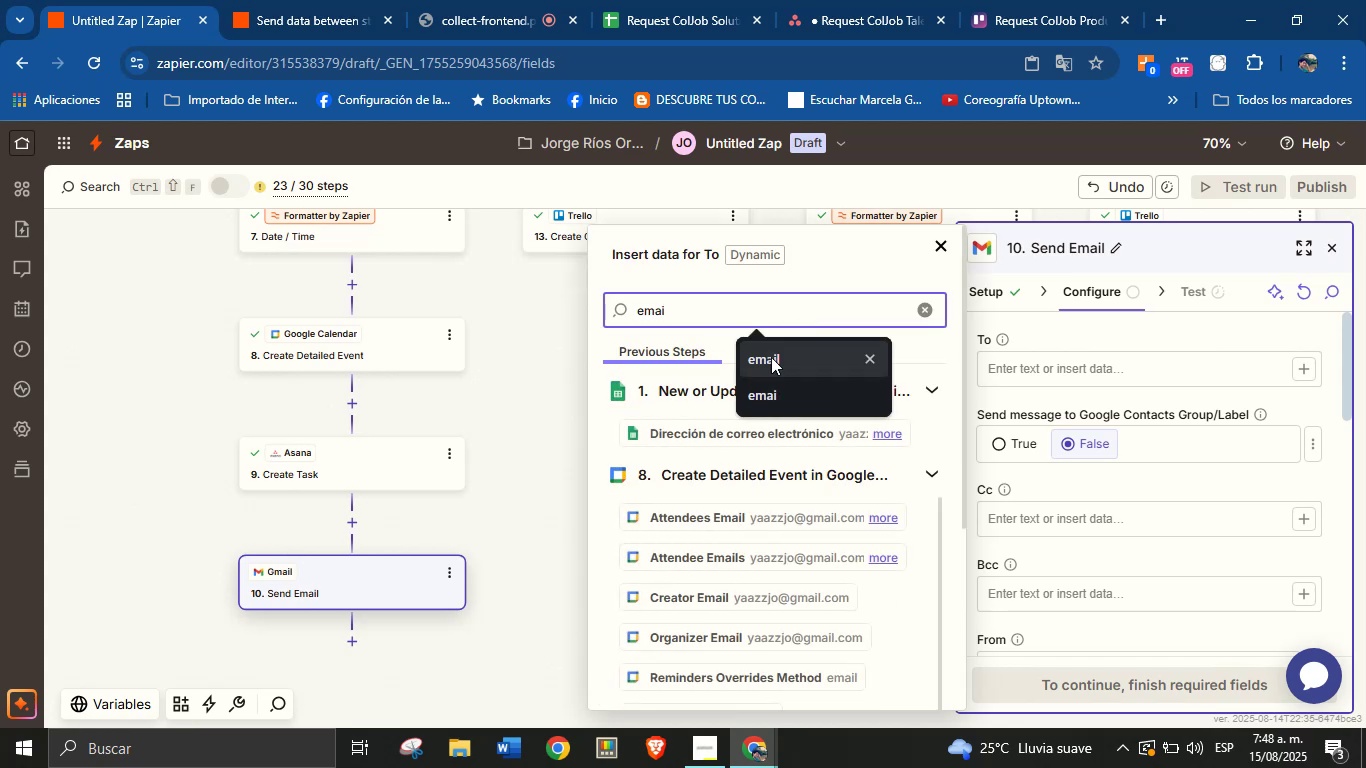 
left_click([689, 442])
 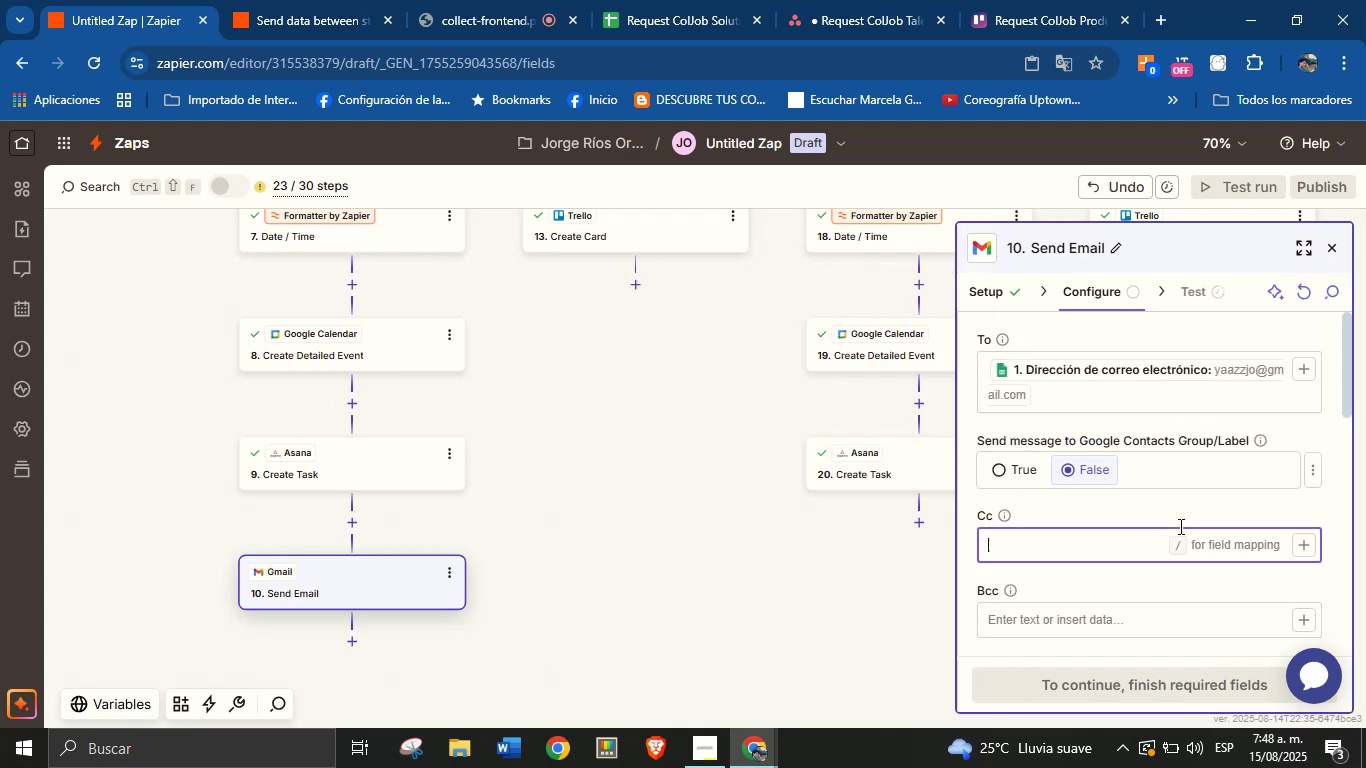 
double_click([1184, 516])
 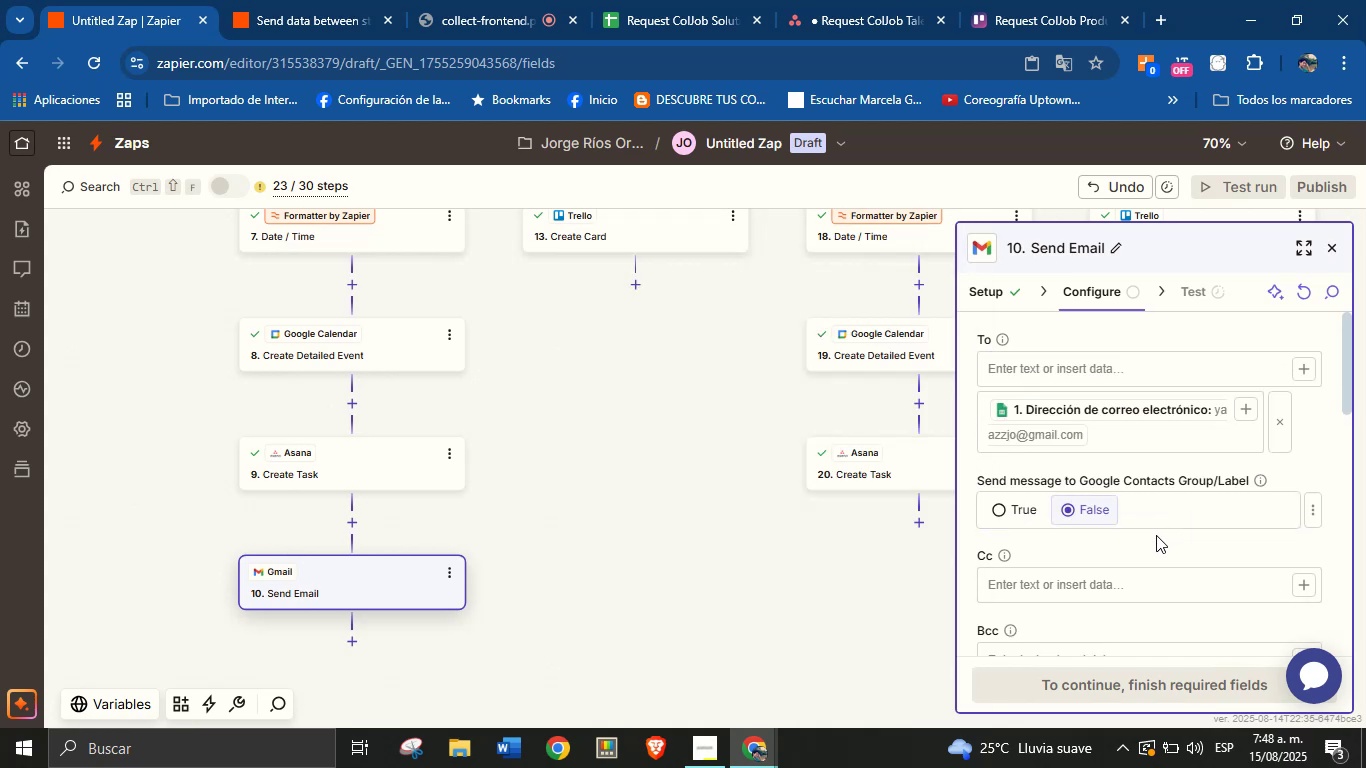 
scroll: coordinate [1159, 500], scroll_direction: down, amount: 1.0
 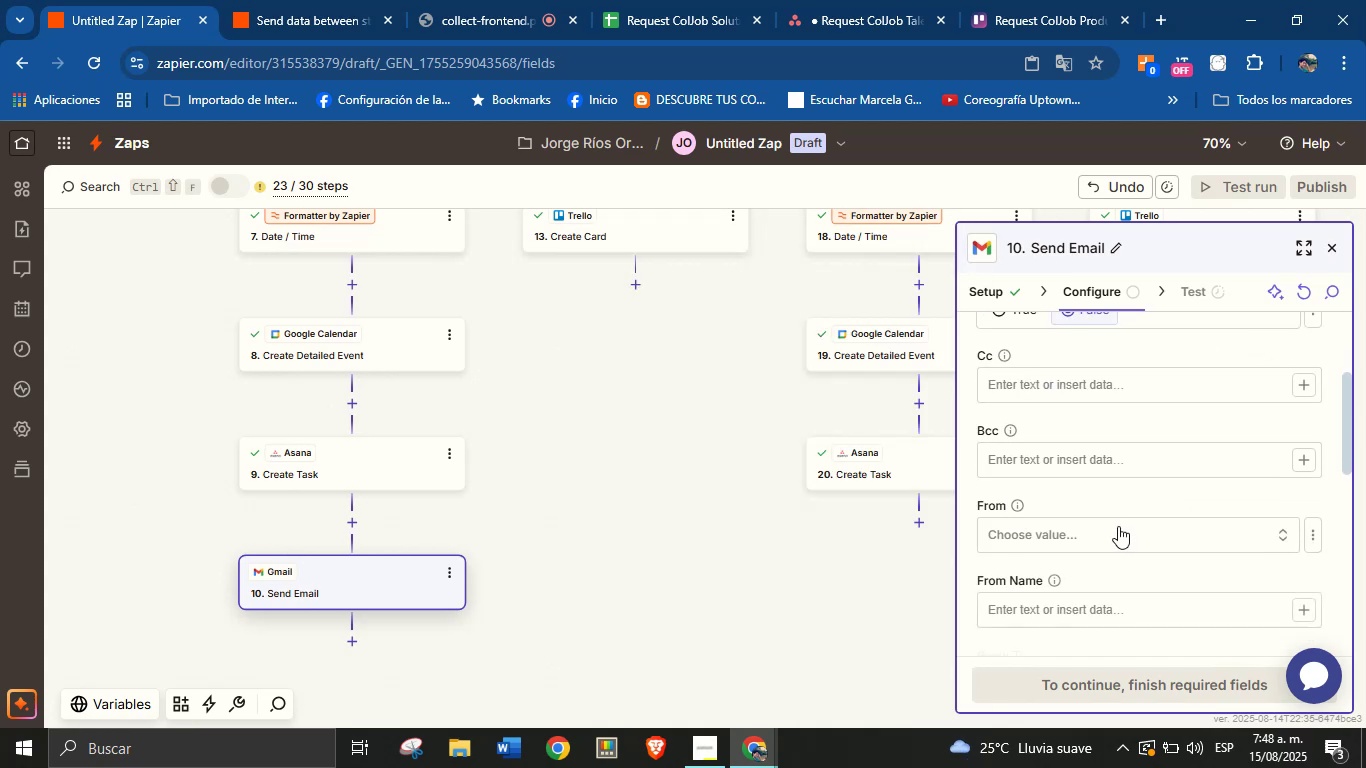 
left_click([1118, 526])
 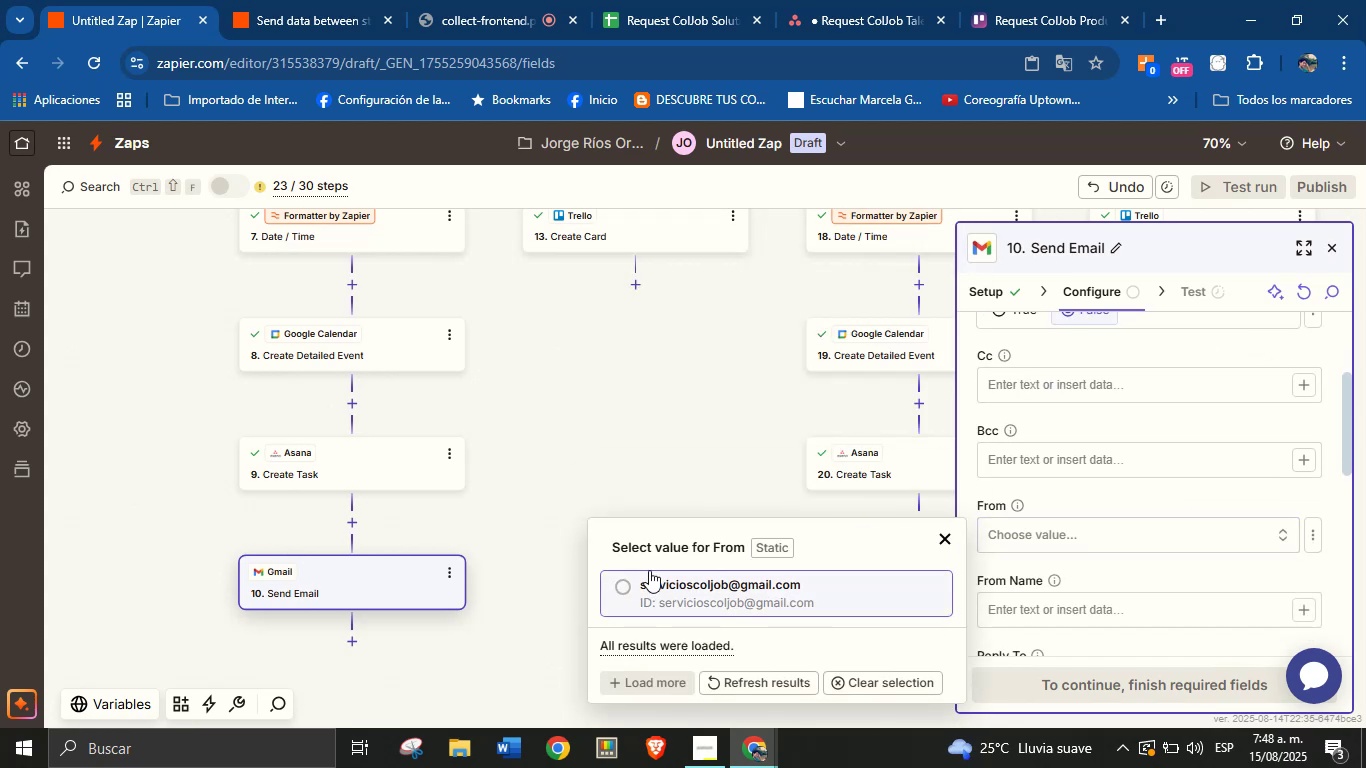 
left_click([698, 593])
 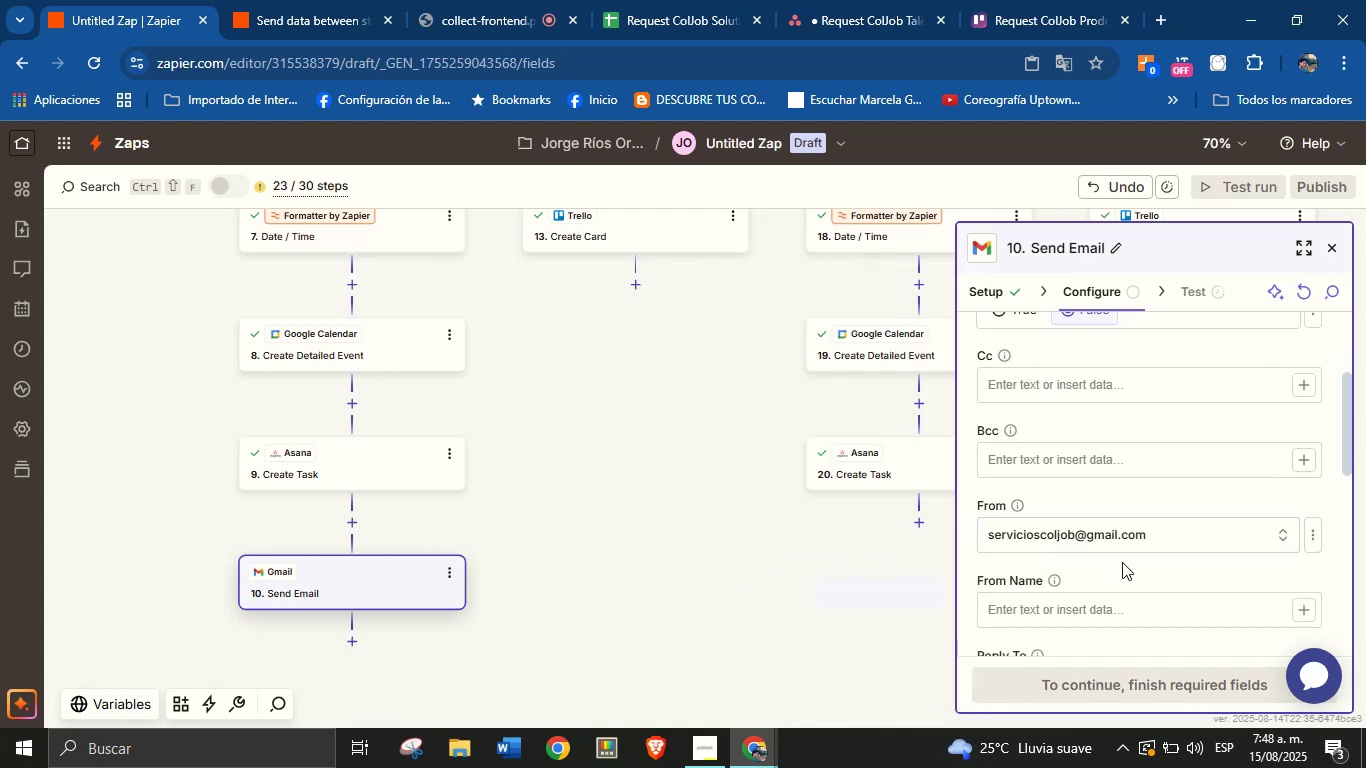 
left_click([1126, 565])
 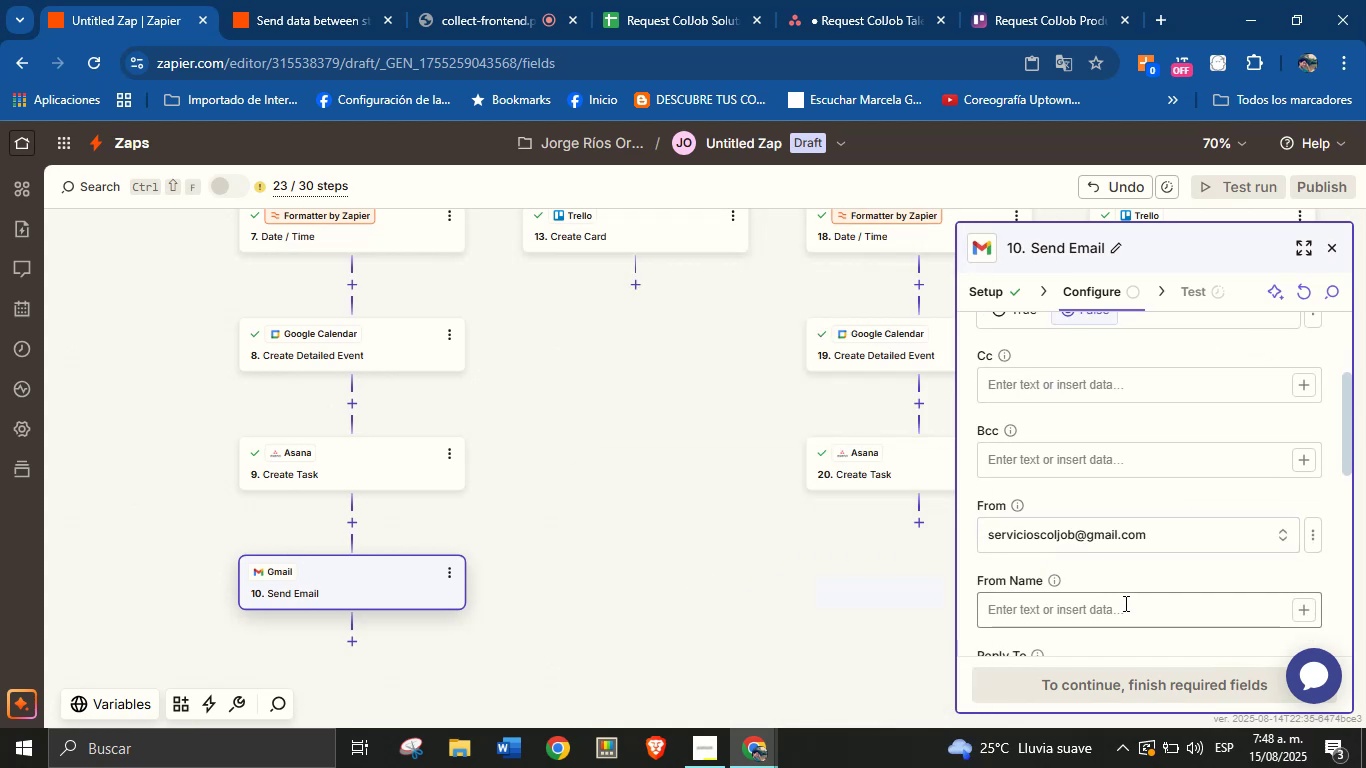 
left_click([1124, 607])
 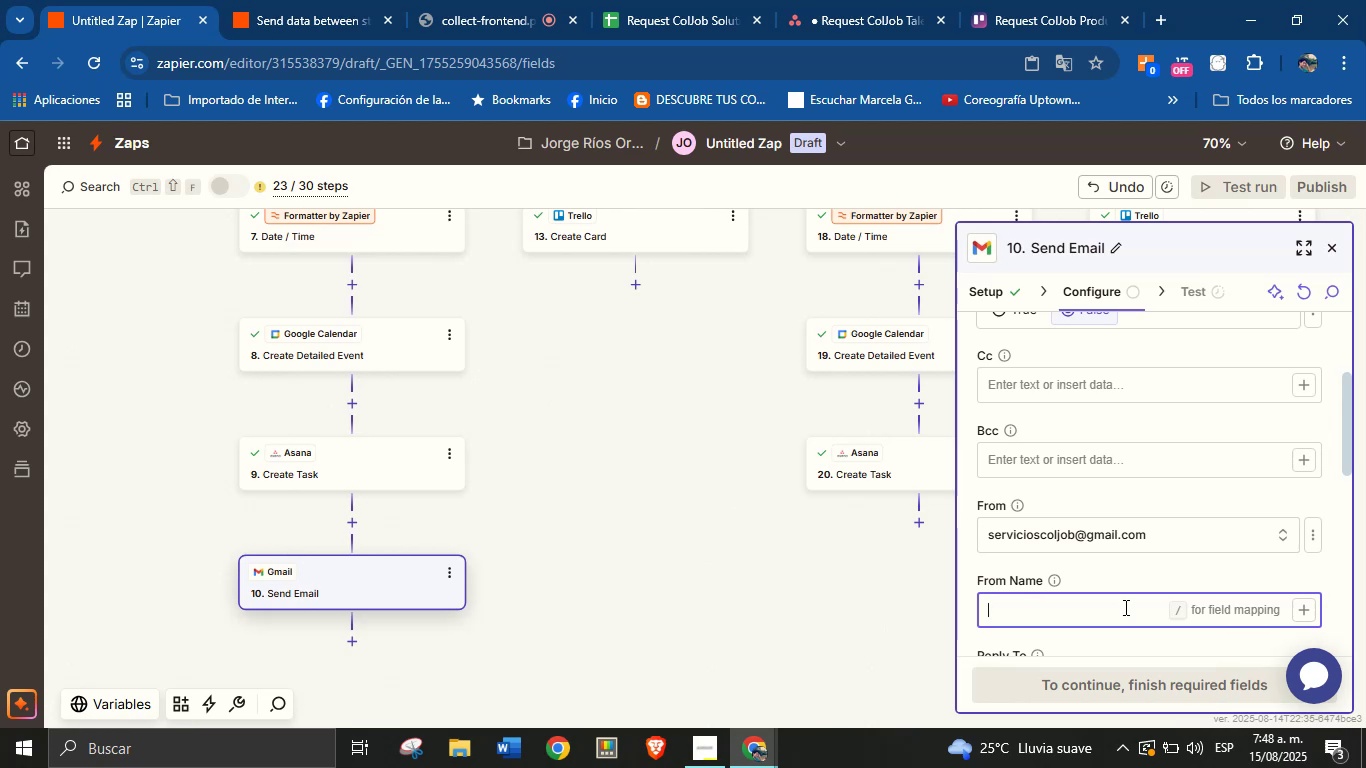 
type(Jorge from ColJob)
 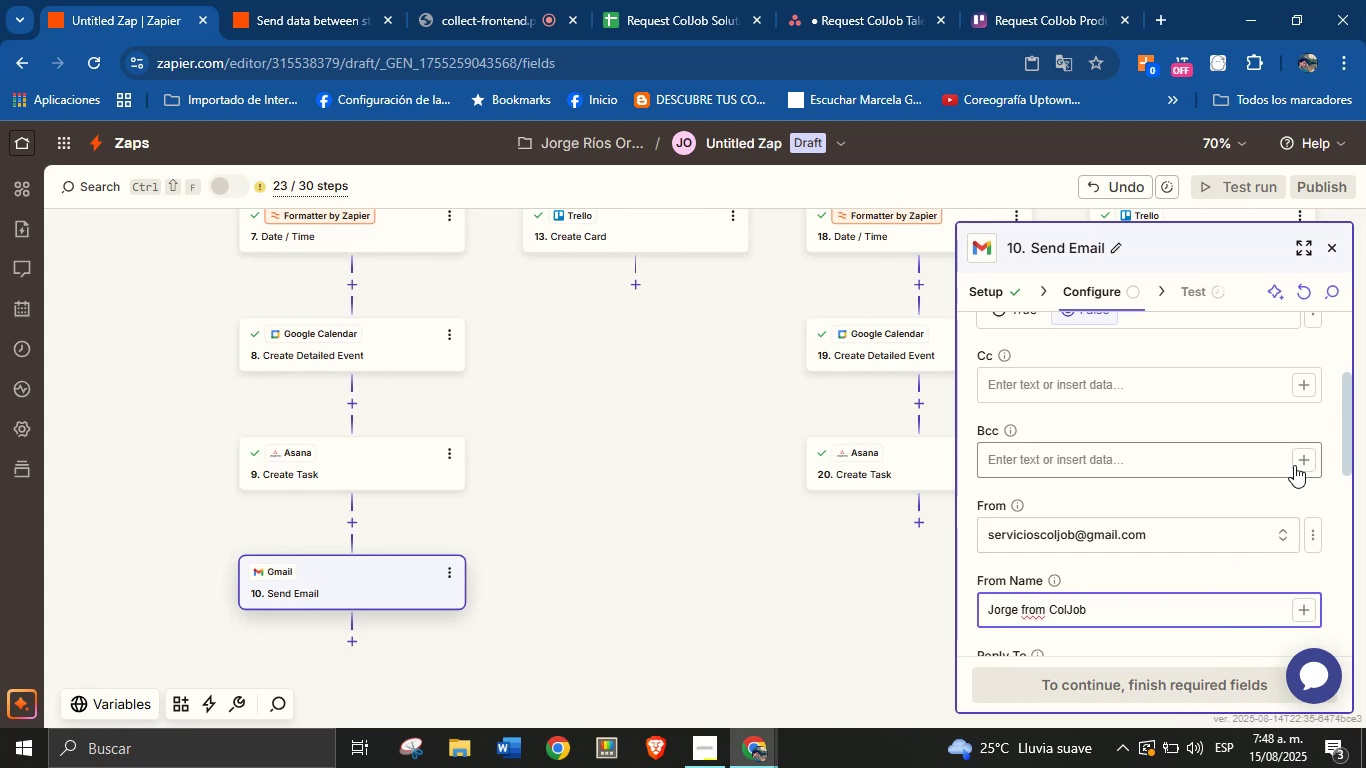 
left_click_drag(start_coordinate=[1349, 389], to_coordinate=[1349, 453])
 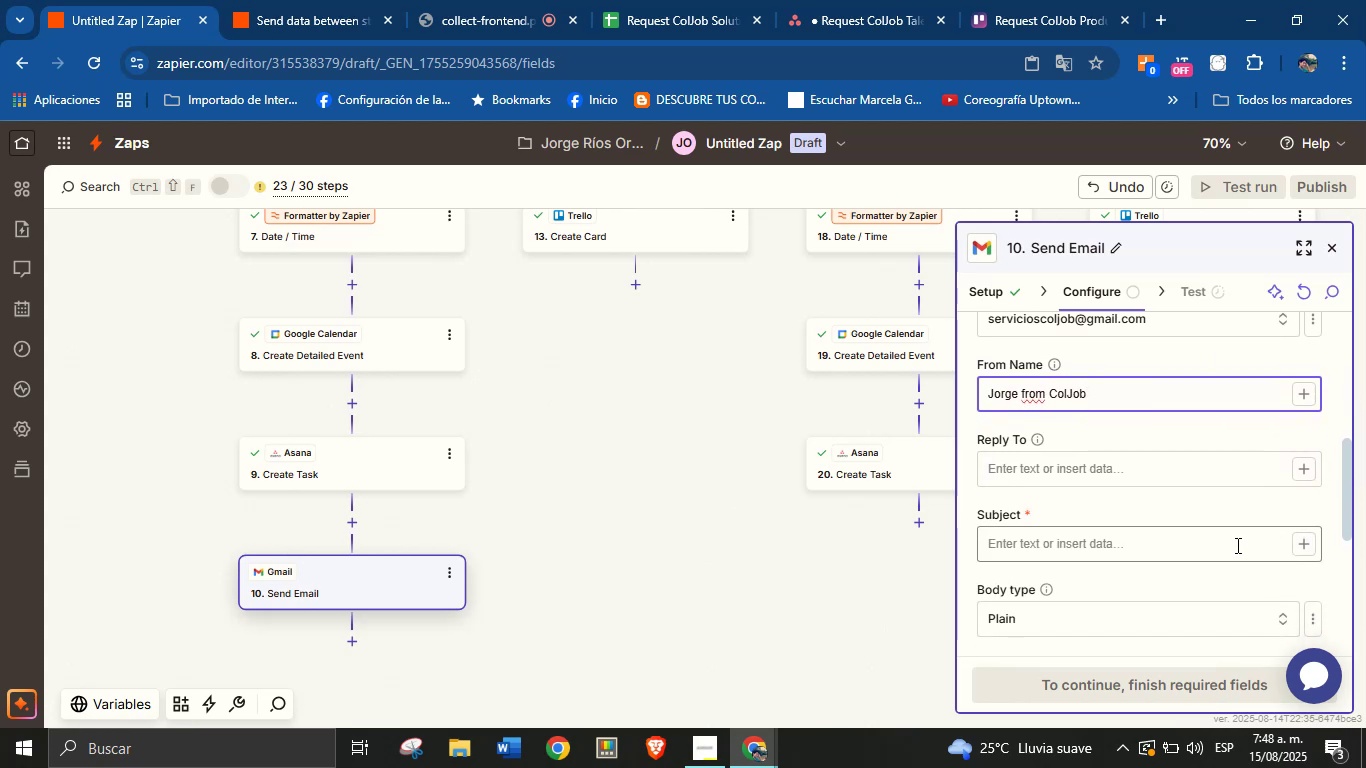 
left_click([1231, 545])
 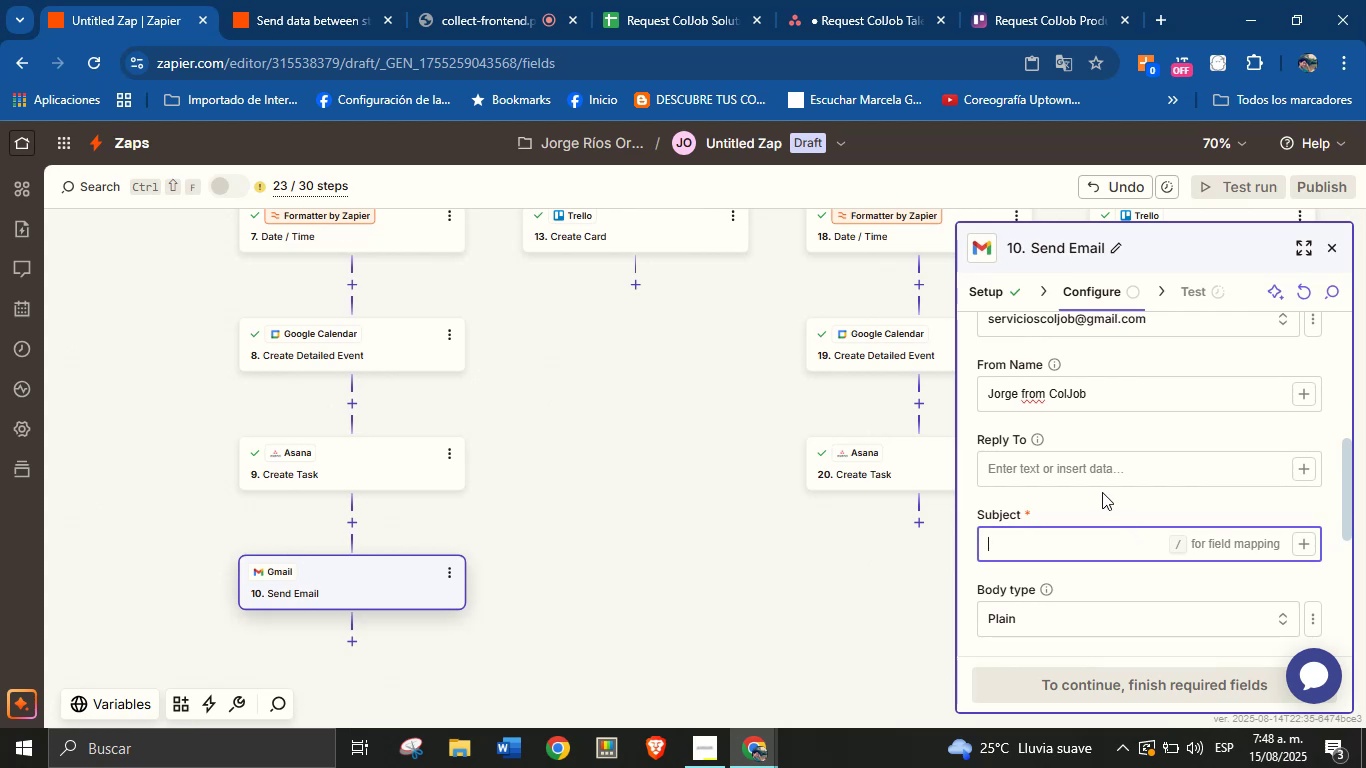 
wait(8.41)
 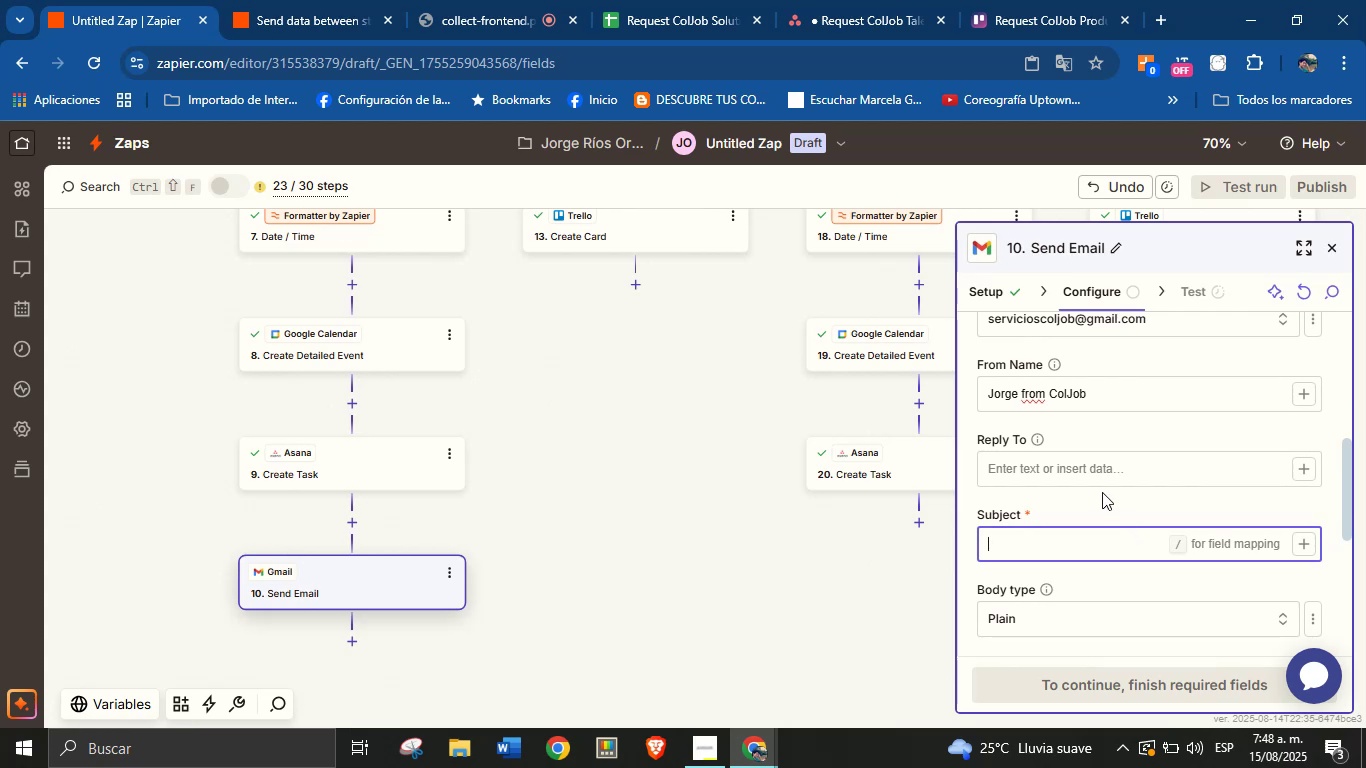 
type(Thank)
 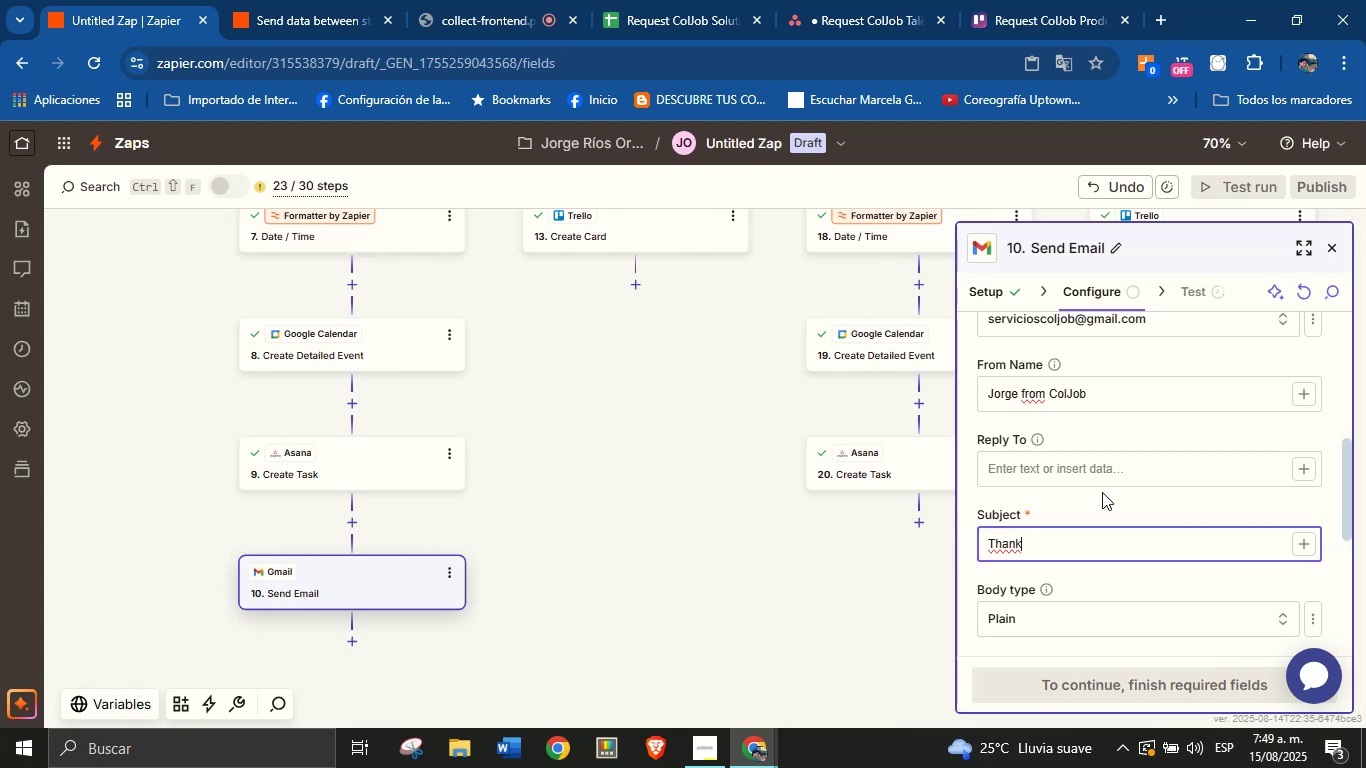 
wait(16.86)
 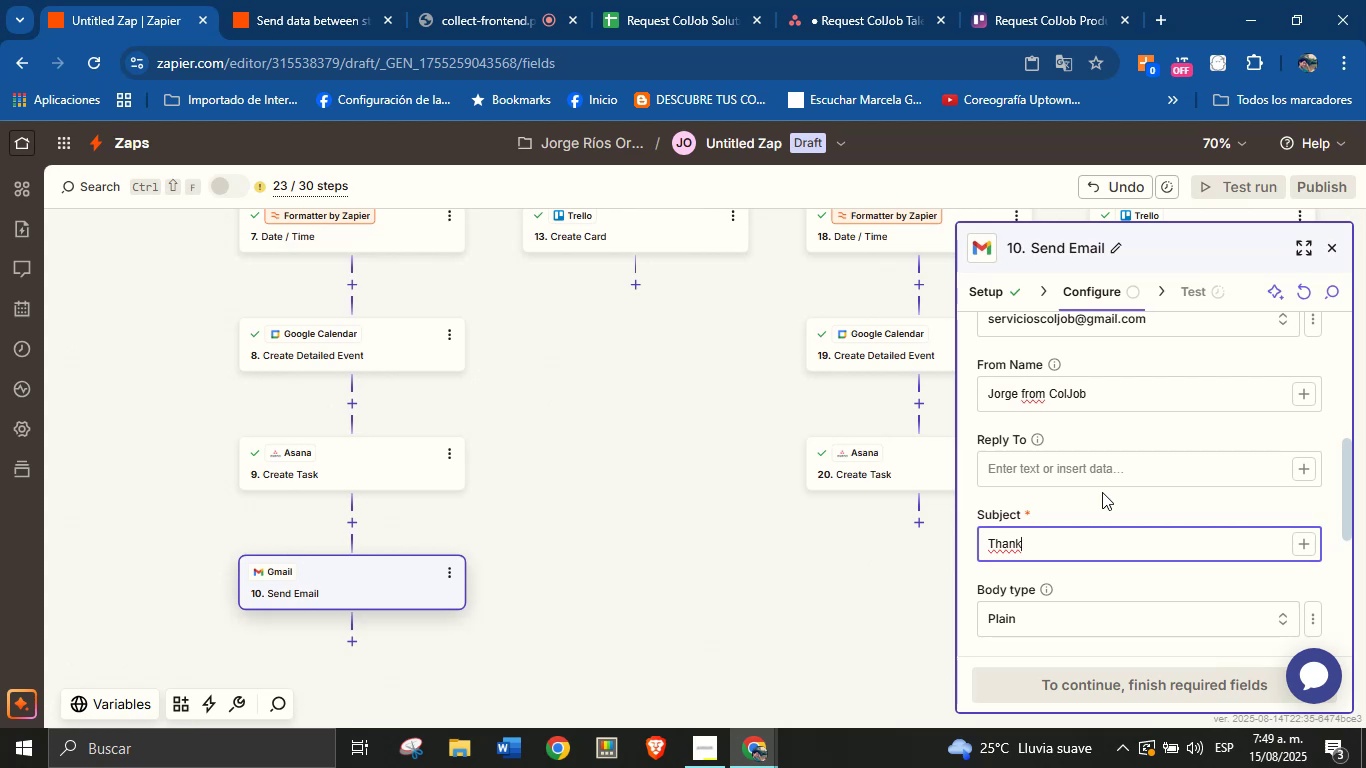 
type( you for choosing uo)
key(Backspace)
key(Backspace)
type(our reques)
key(Backspace)
key(Backspace)
key(Backspace)
key(Backspace)
key(Backspace)
key(Backspace)
type(services!)
 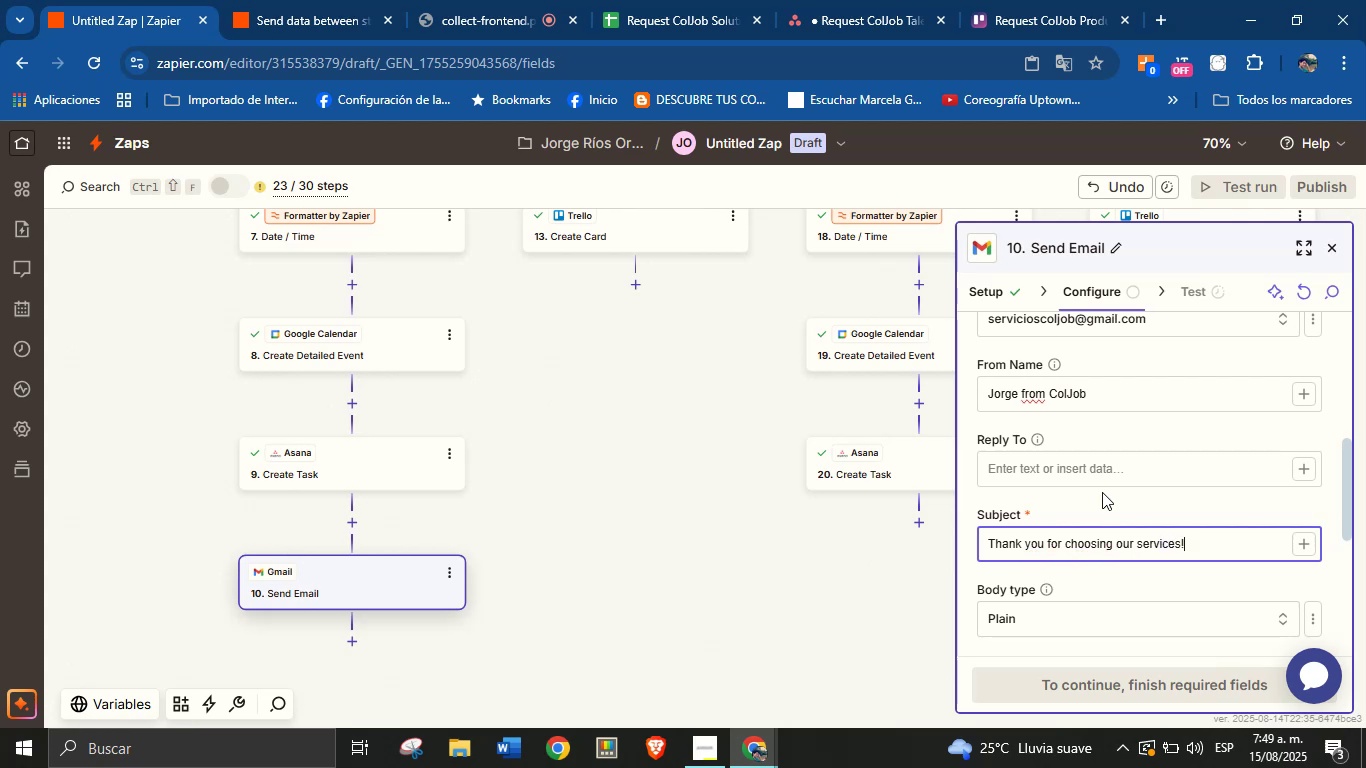 
scroll: coordinate [1138, 462], scroll_direction: down, amount: 1.0
 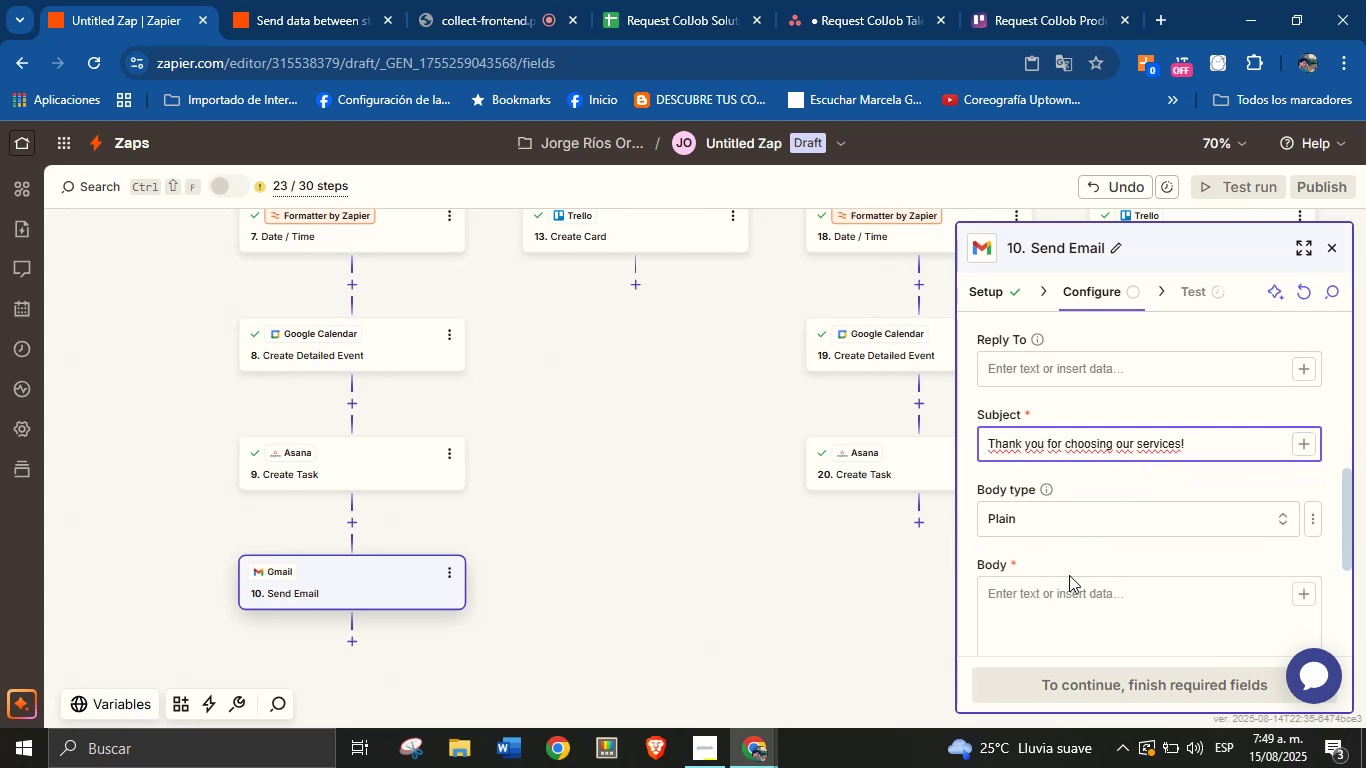 
left_click([1063, 611])
 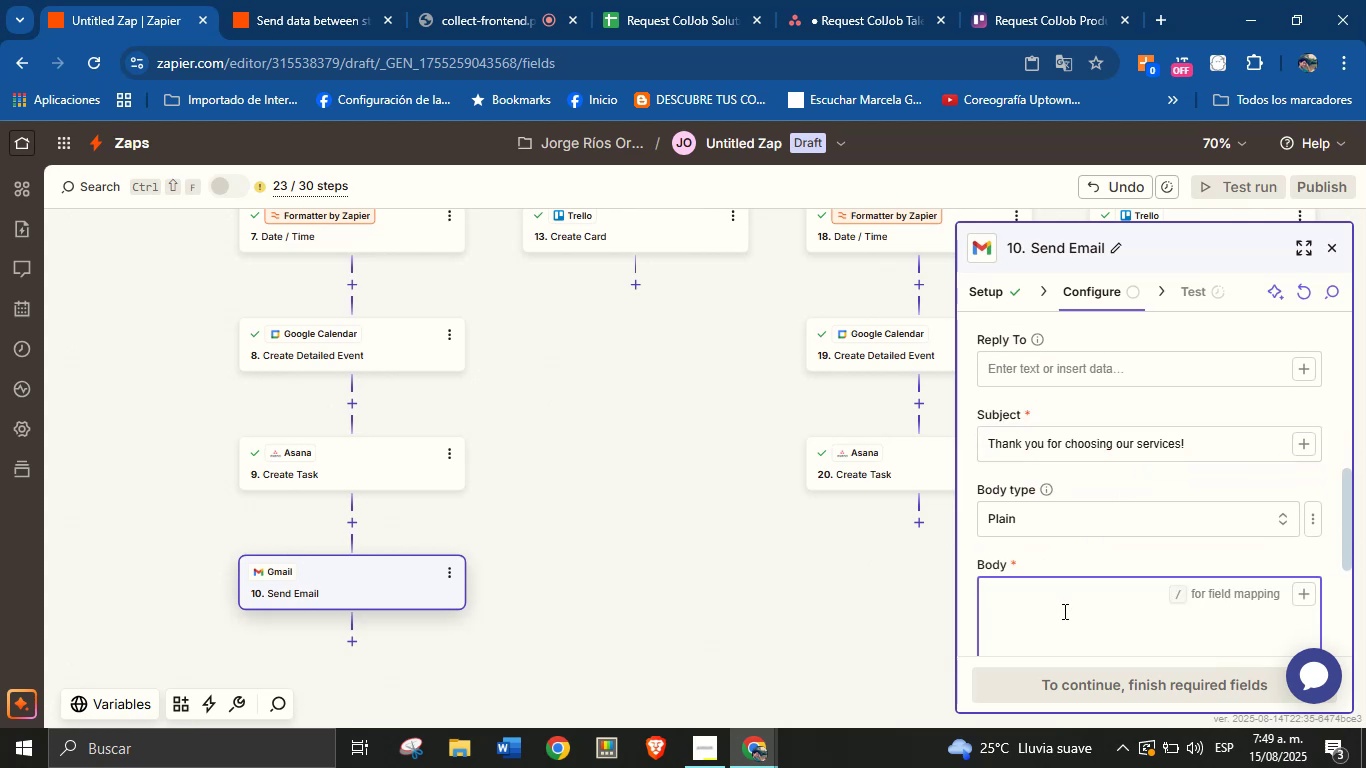 
type(Hello )
 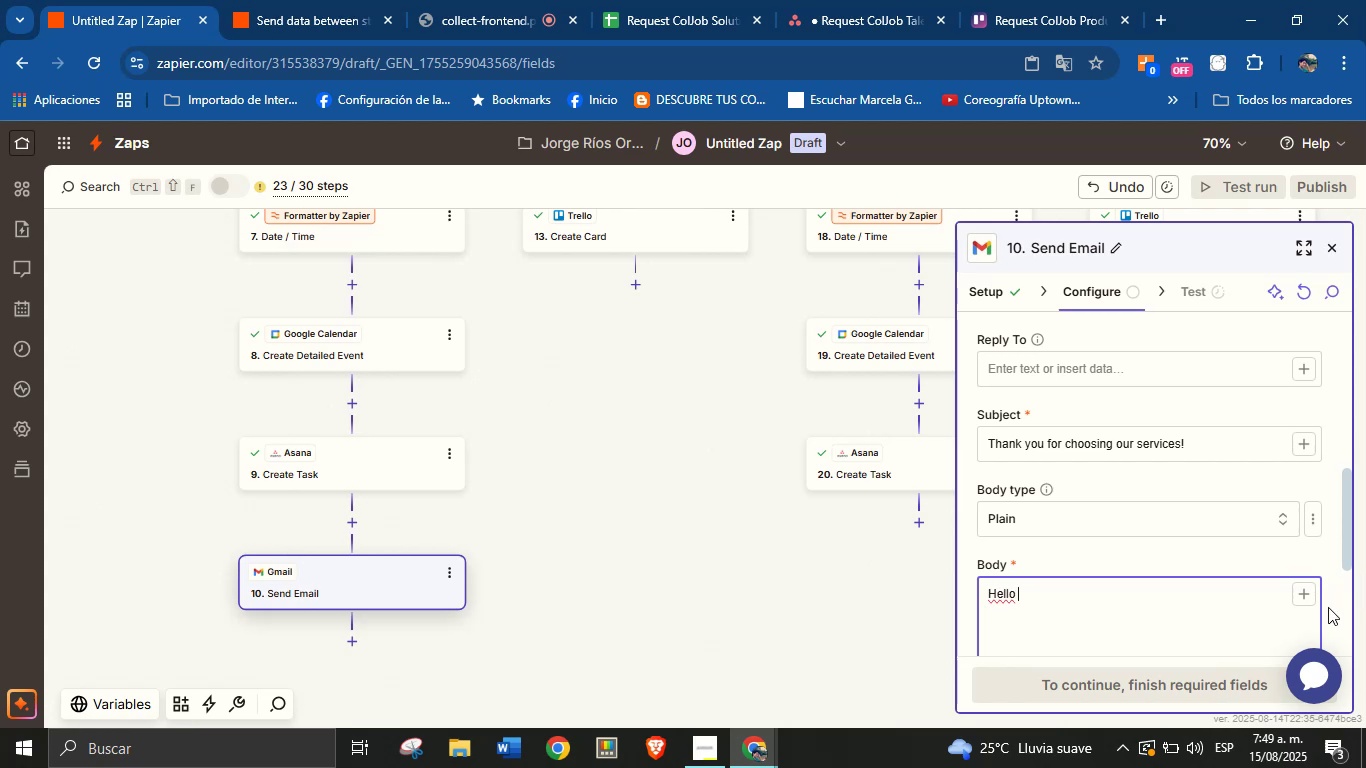 
left_click([1307, 594])
 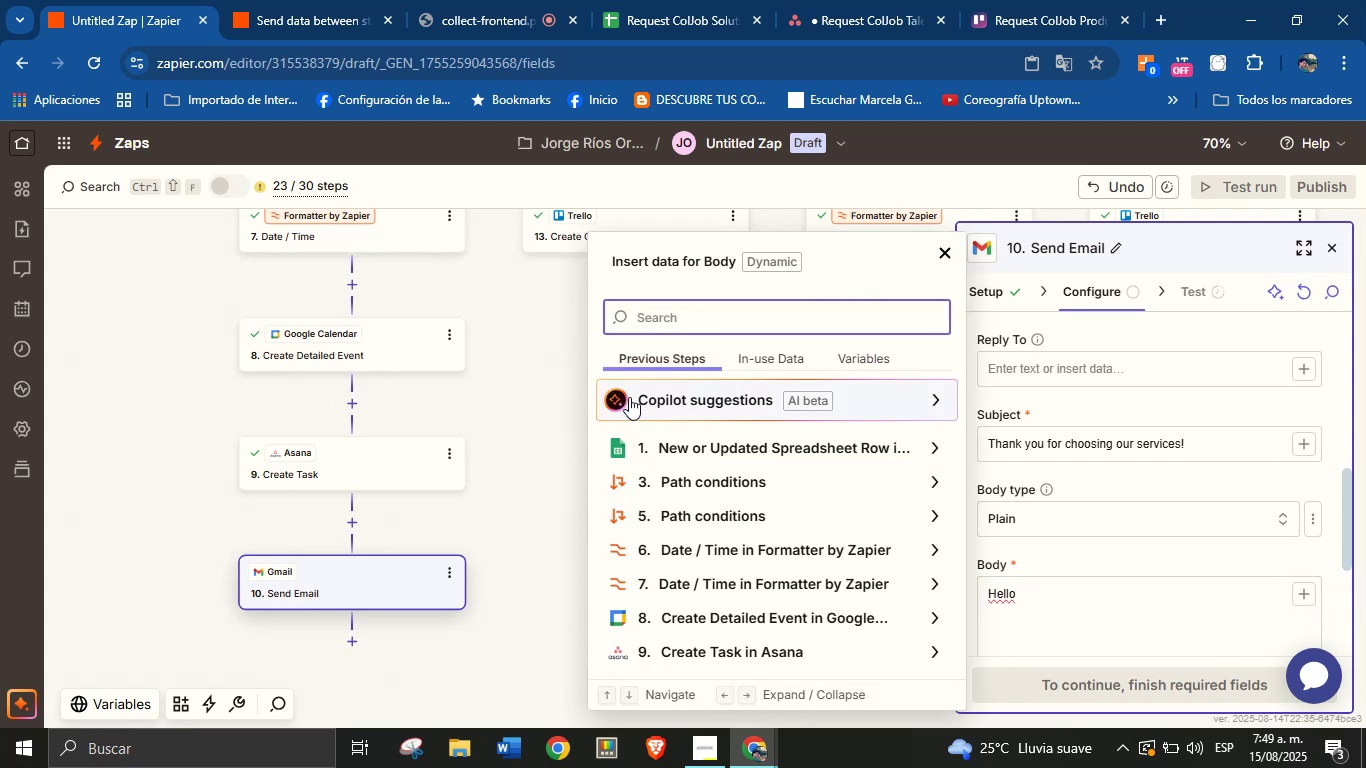 
type(name)
 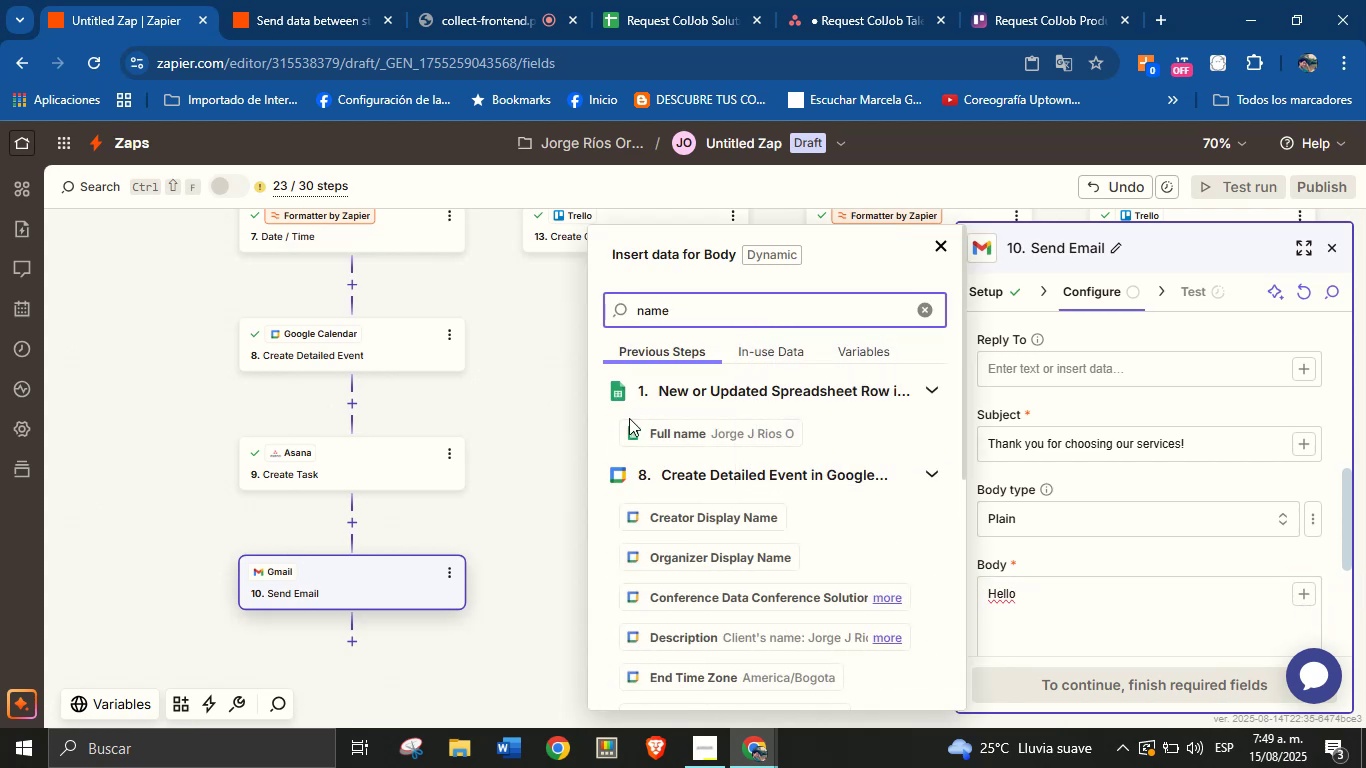 
left_click([683, 428])
 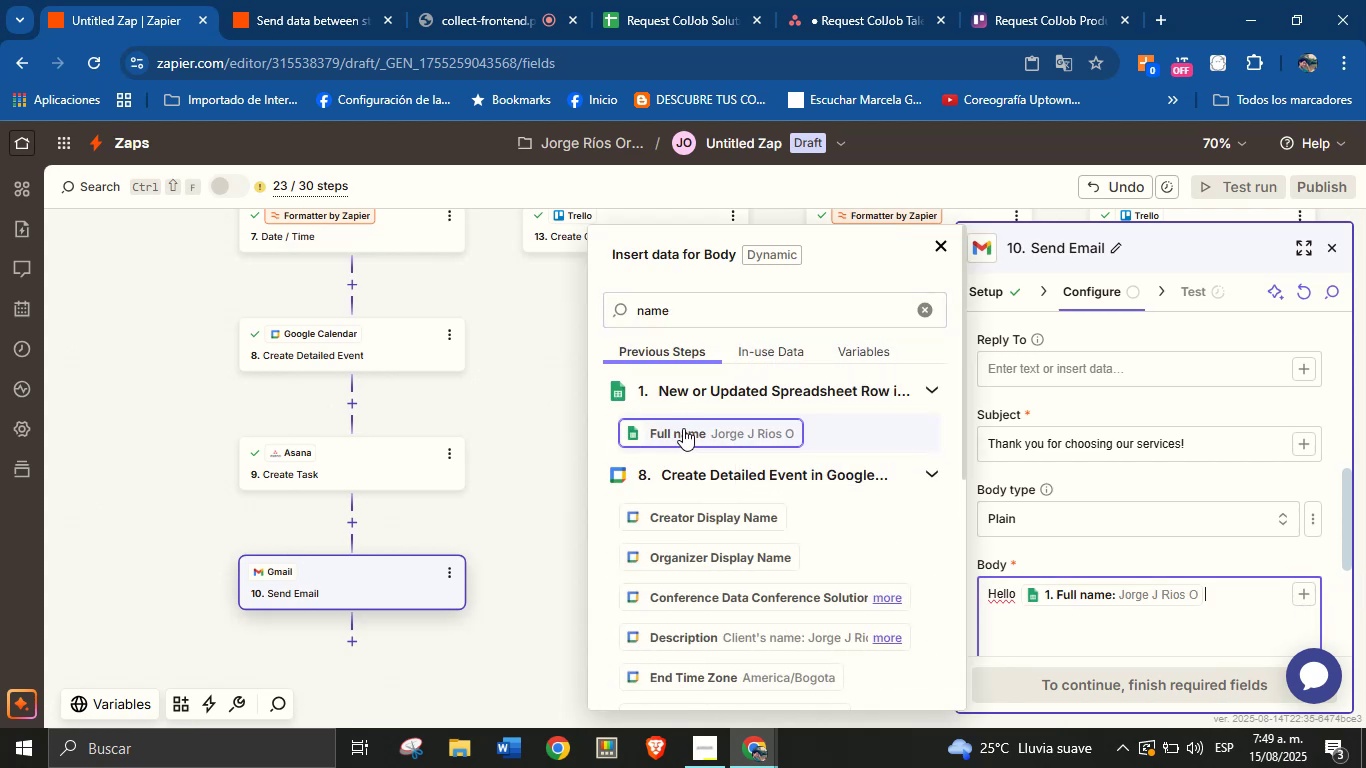 
key(Shift+1)
 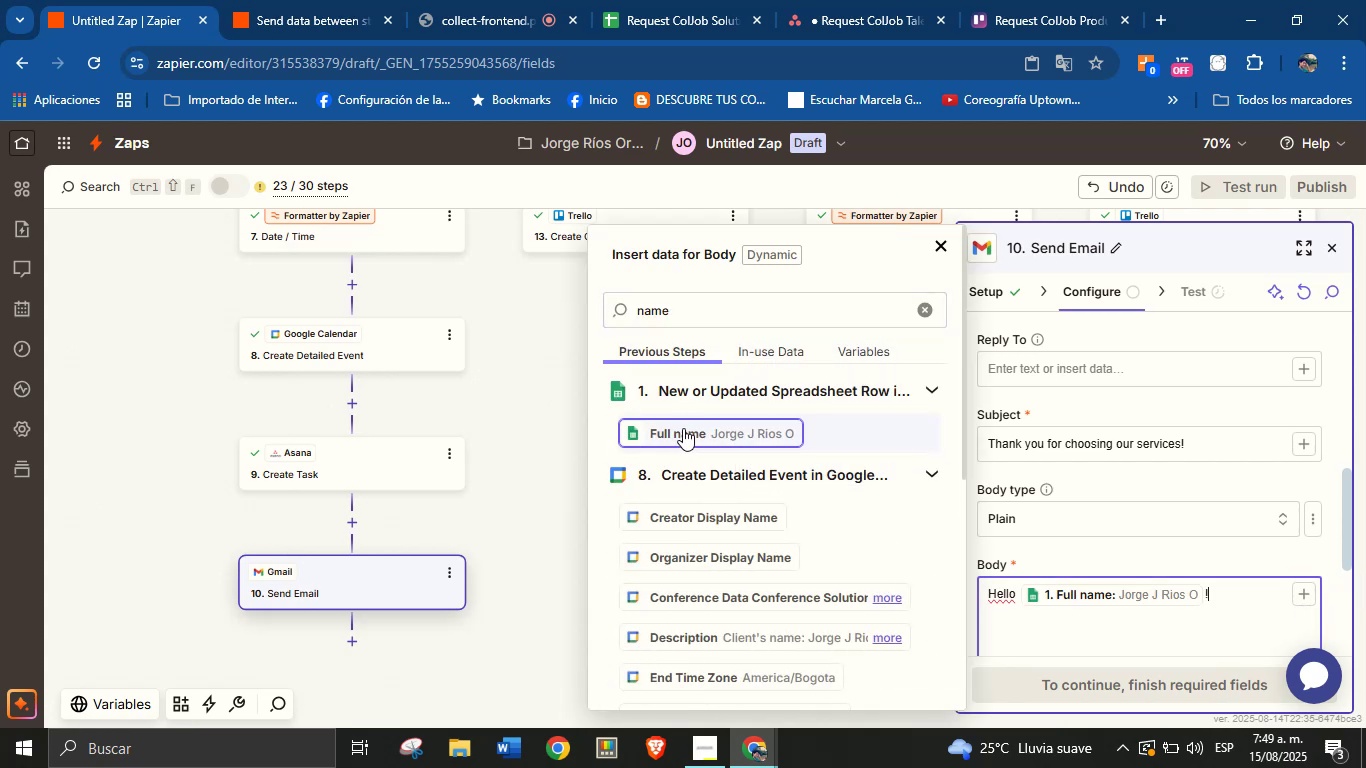 
key(Enter)
 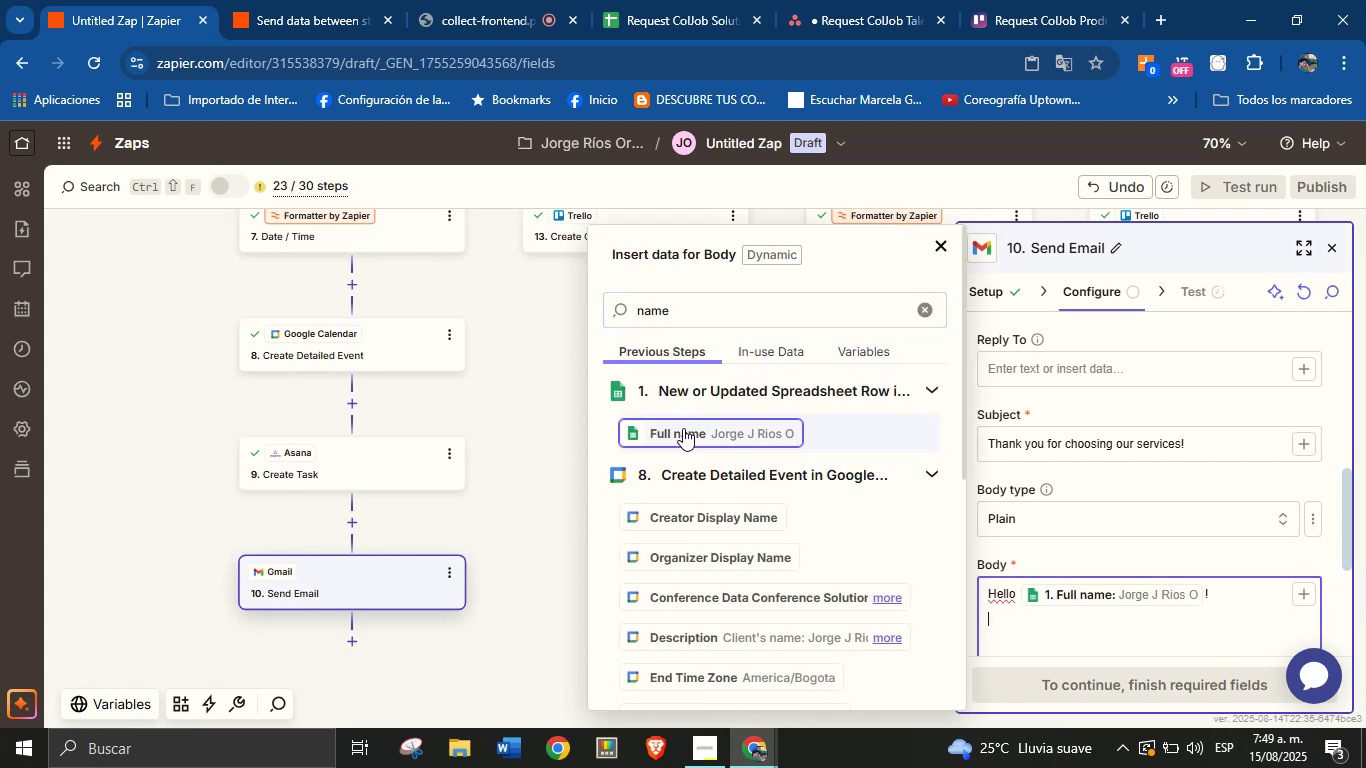 
key(Enter)
 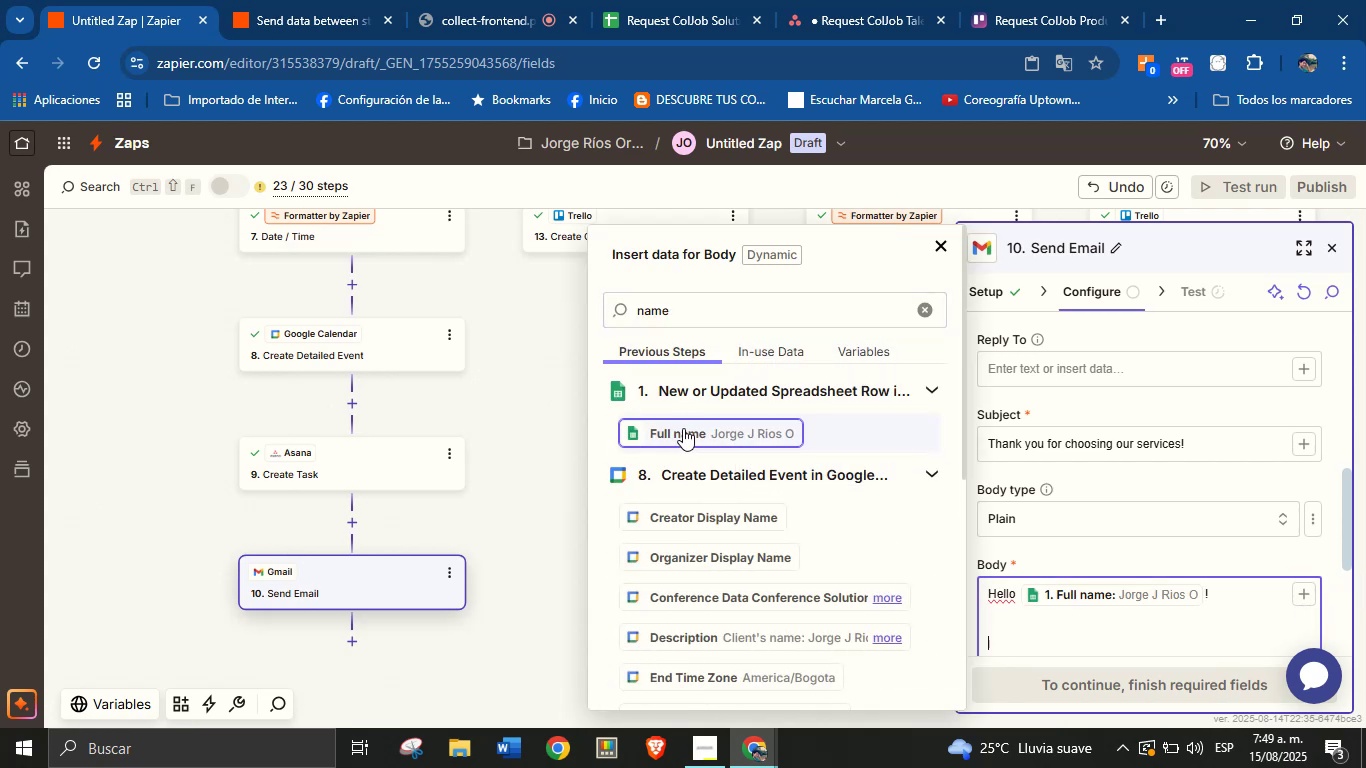 
type(Thank you for requesting our services! )
 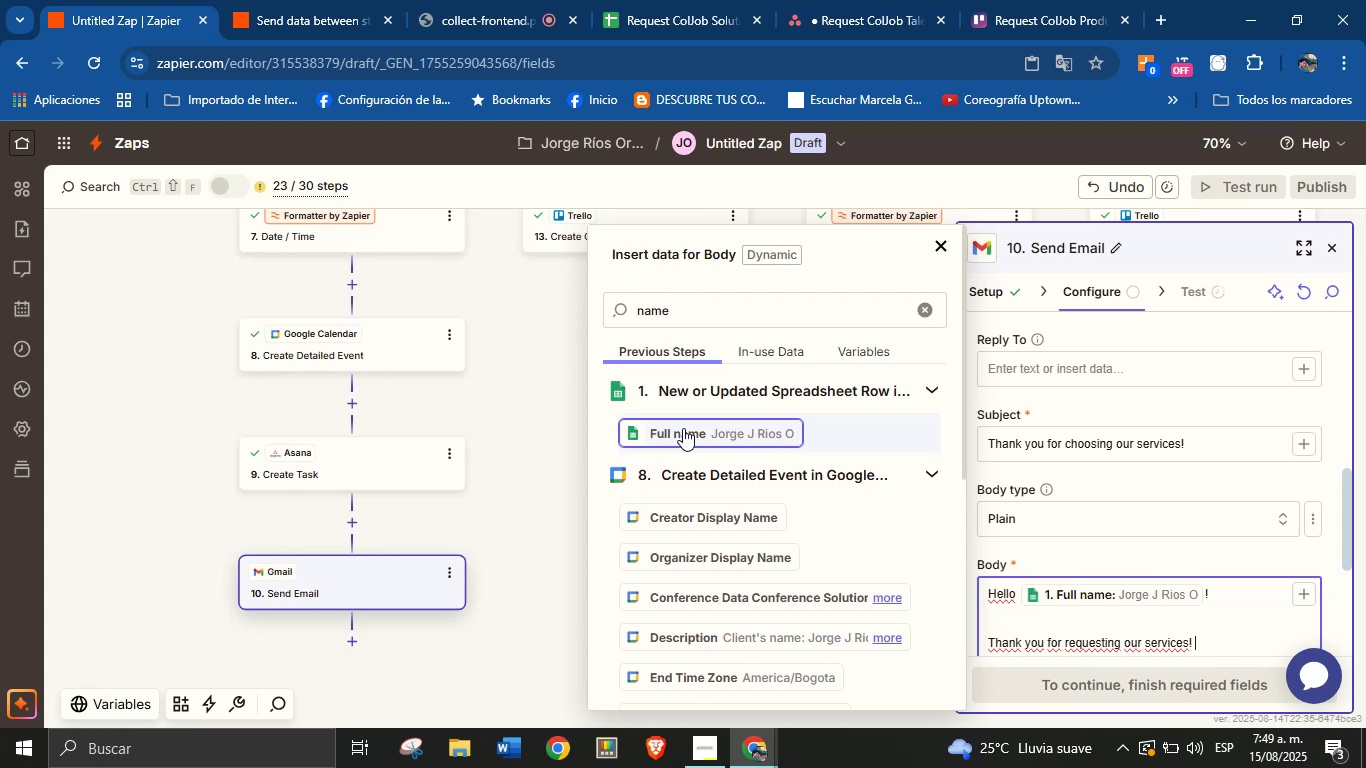 
 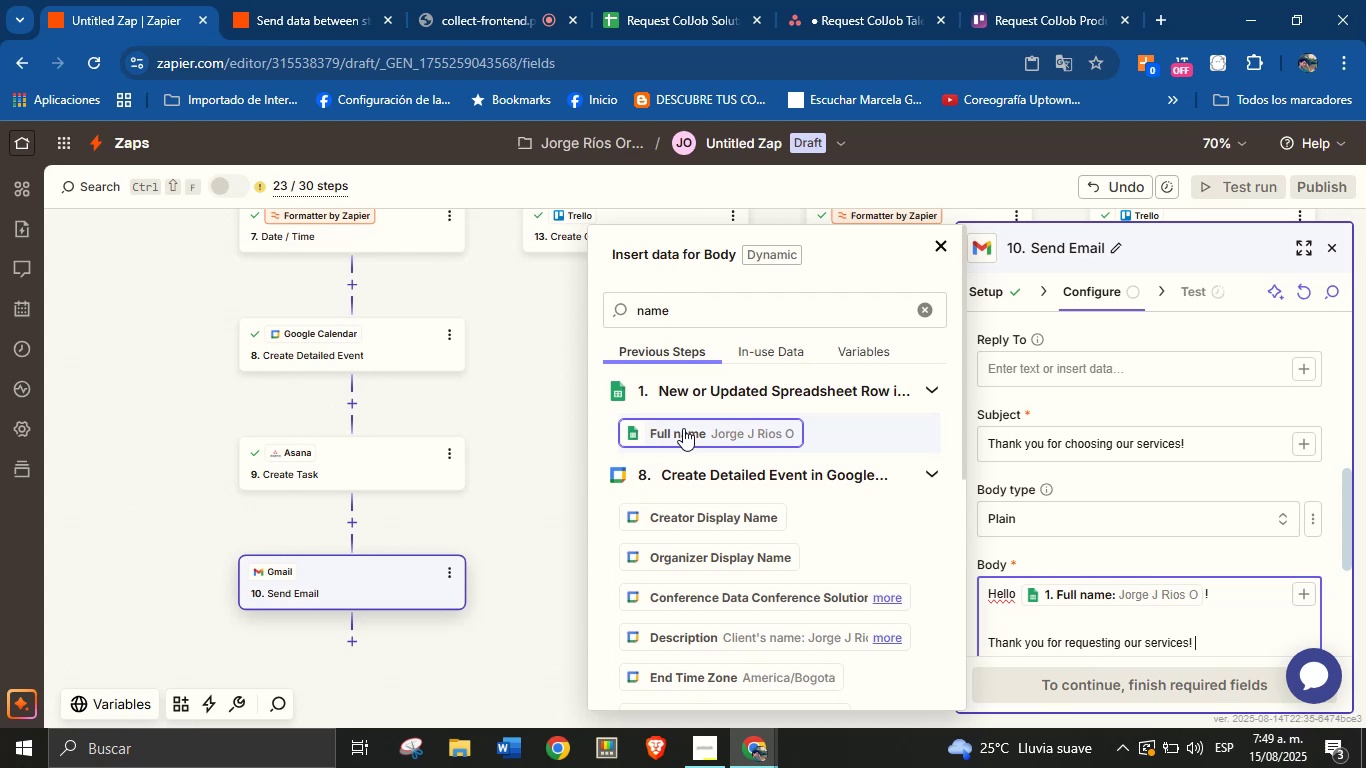 
key(Enter)
 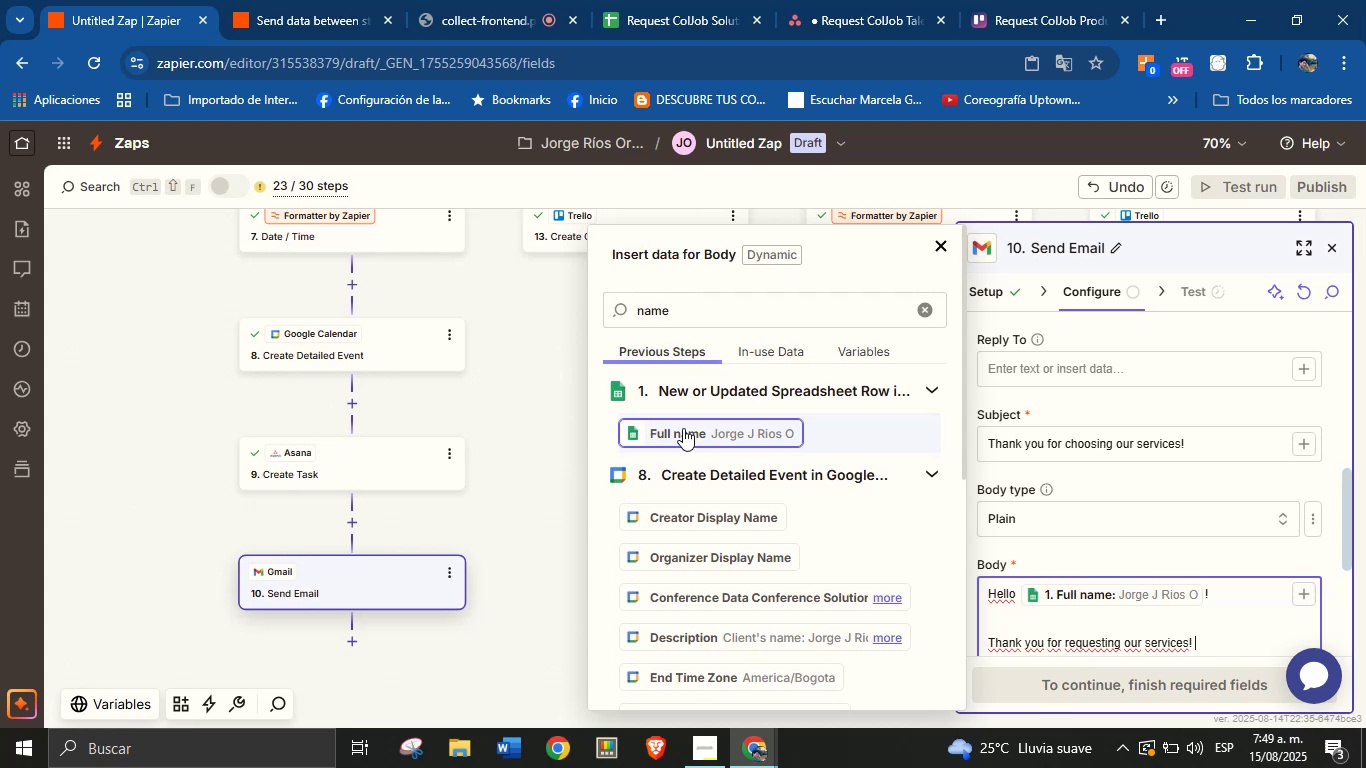 
type(We truly appreciate the trust you[ve placed in i)
key(Backspace)
type(us)
 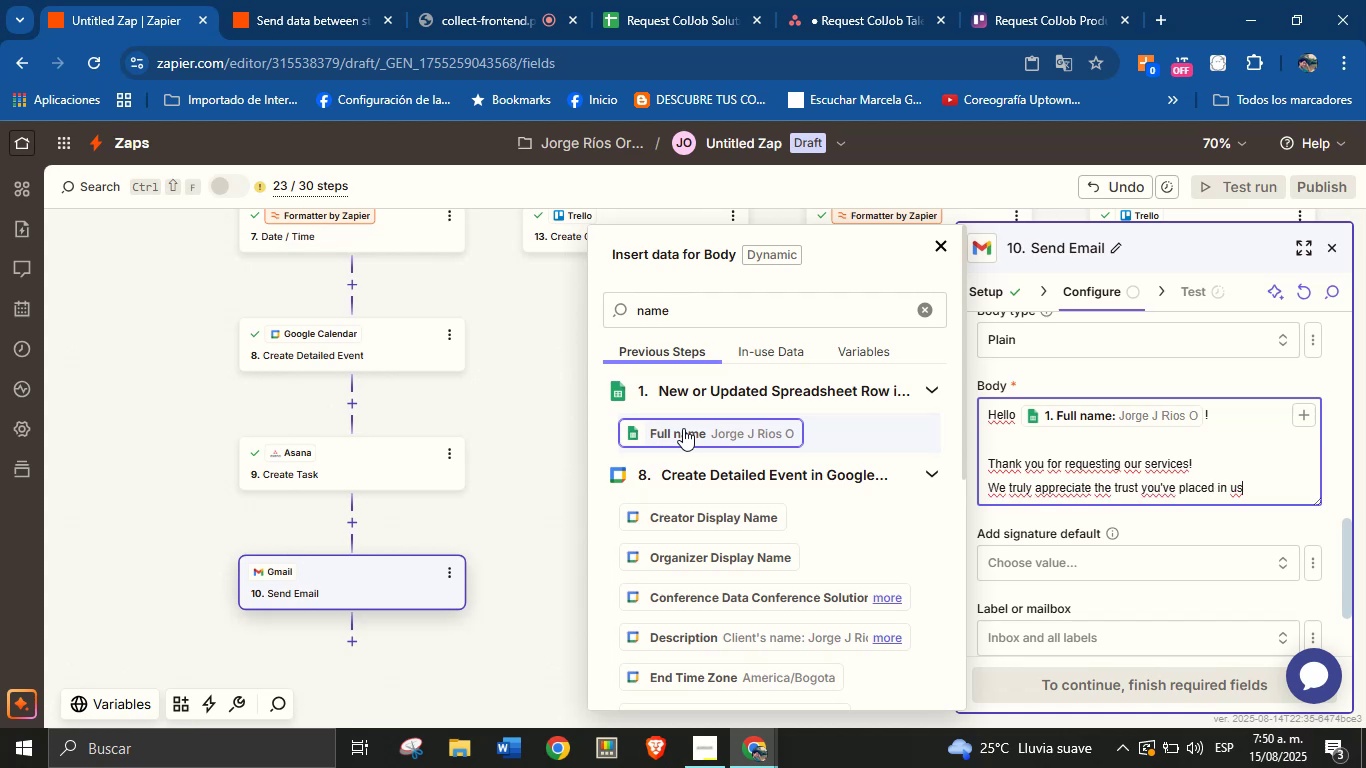 
wait(9.85)
 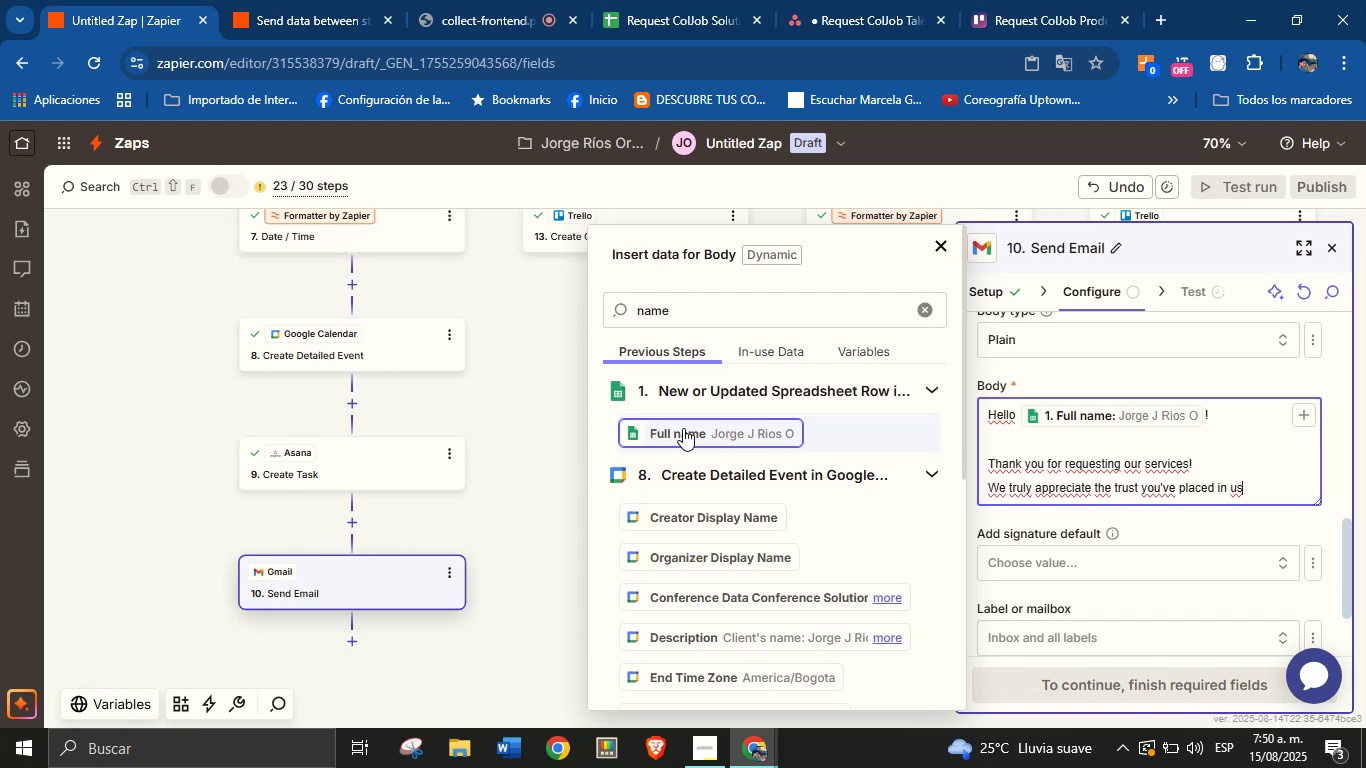 
key(Period)
 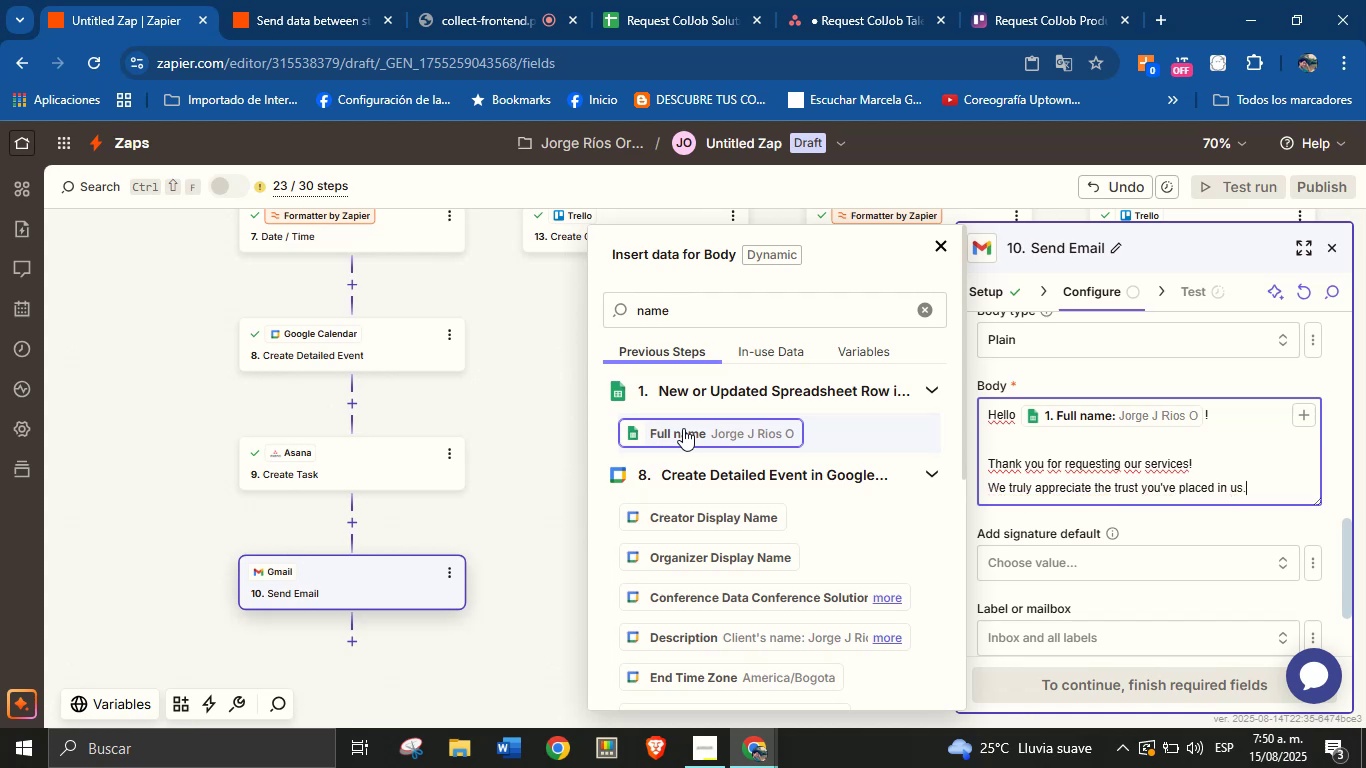 
key(Enter)
 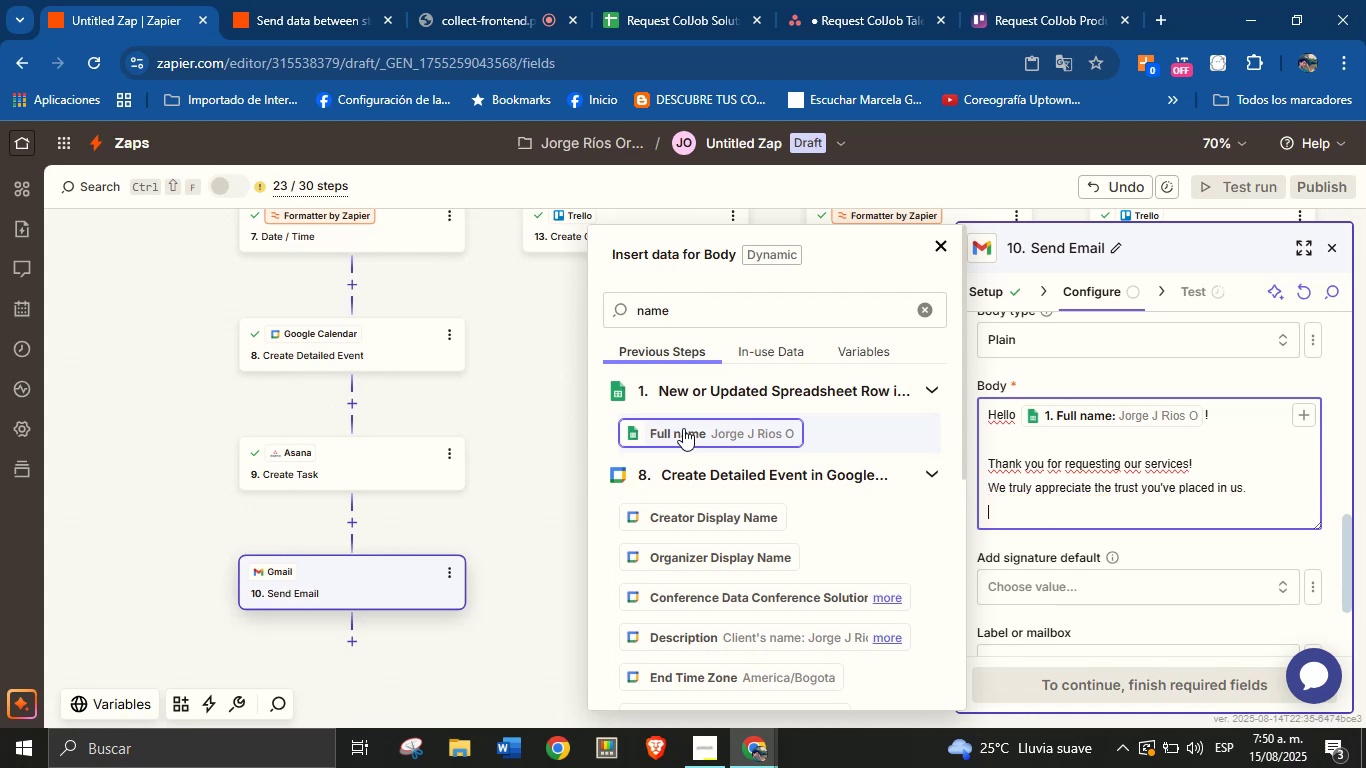 
key(Enter)
 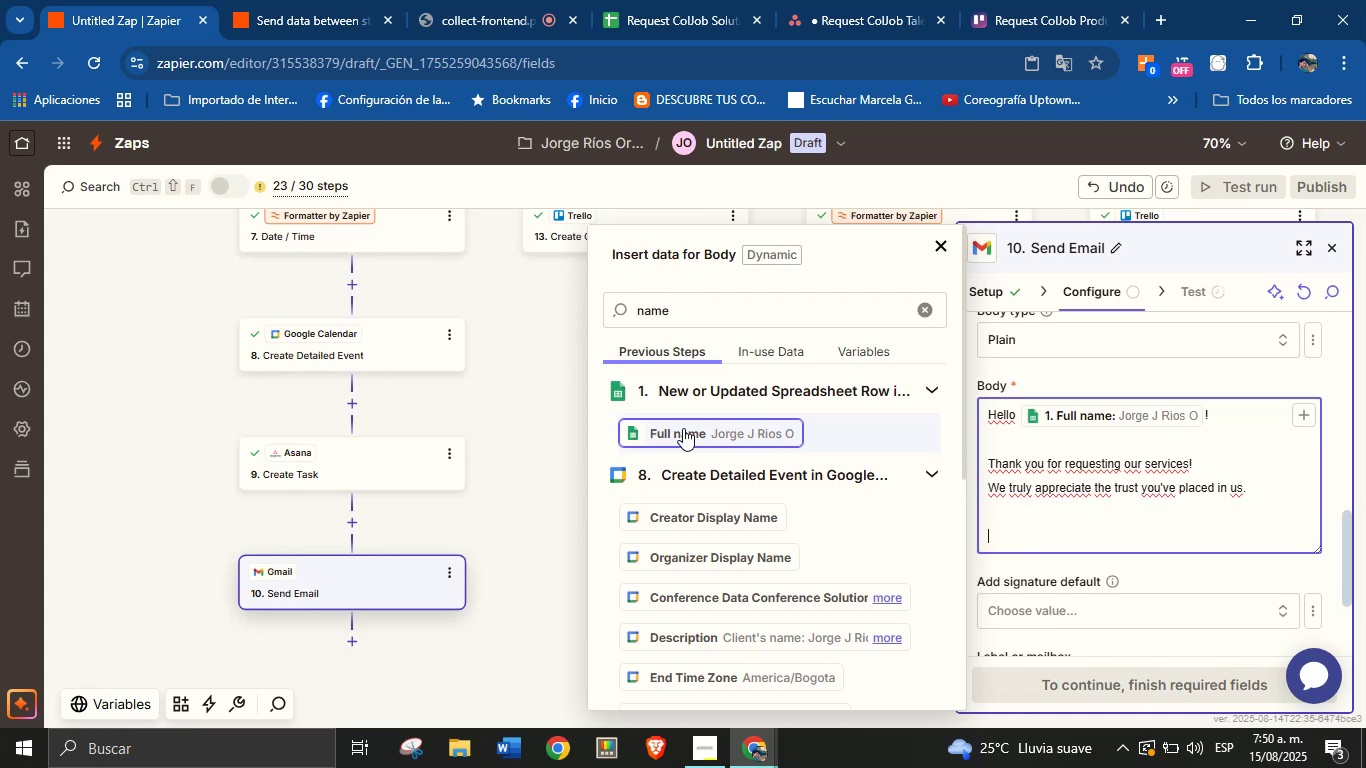 
type(This is a friendly reminder about our upcoming meeting>)
 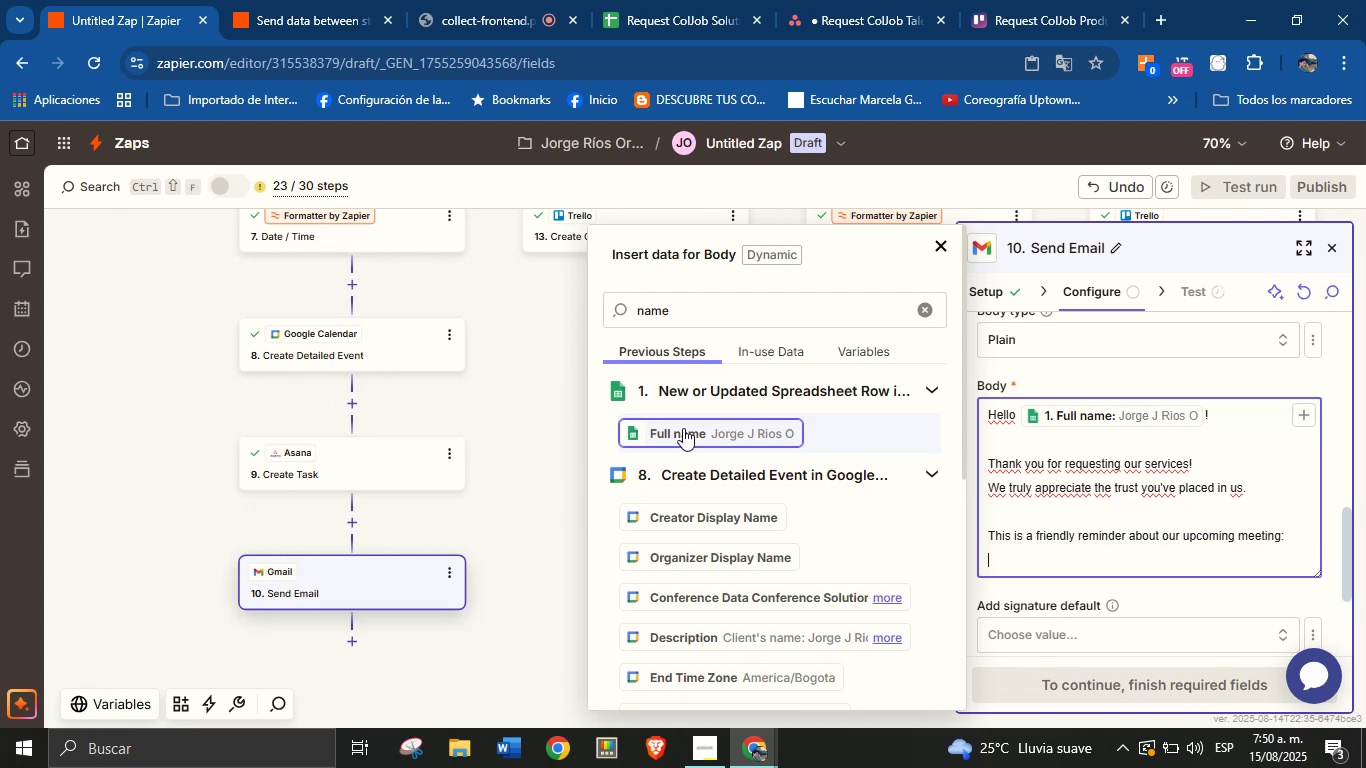 
 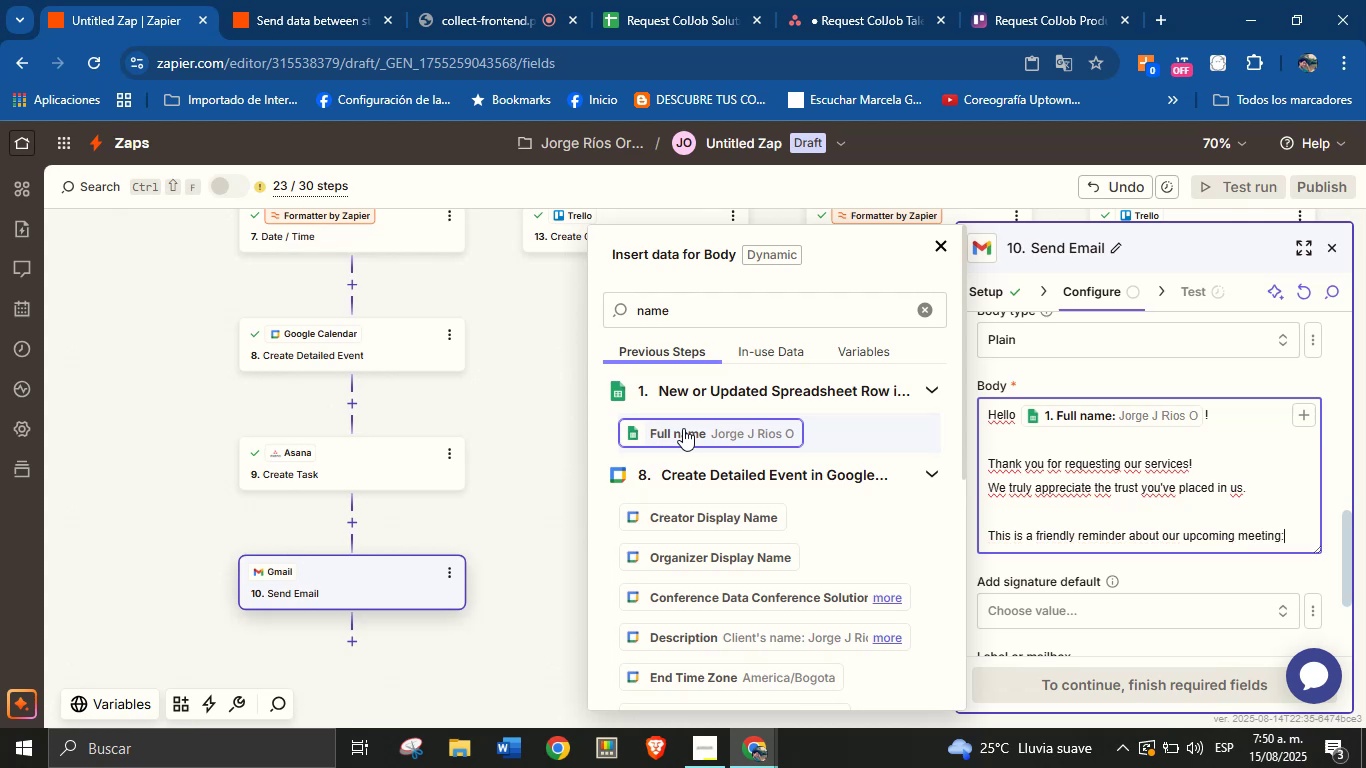 
key(Enter)
 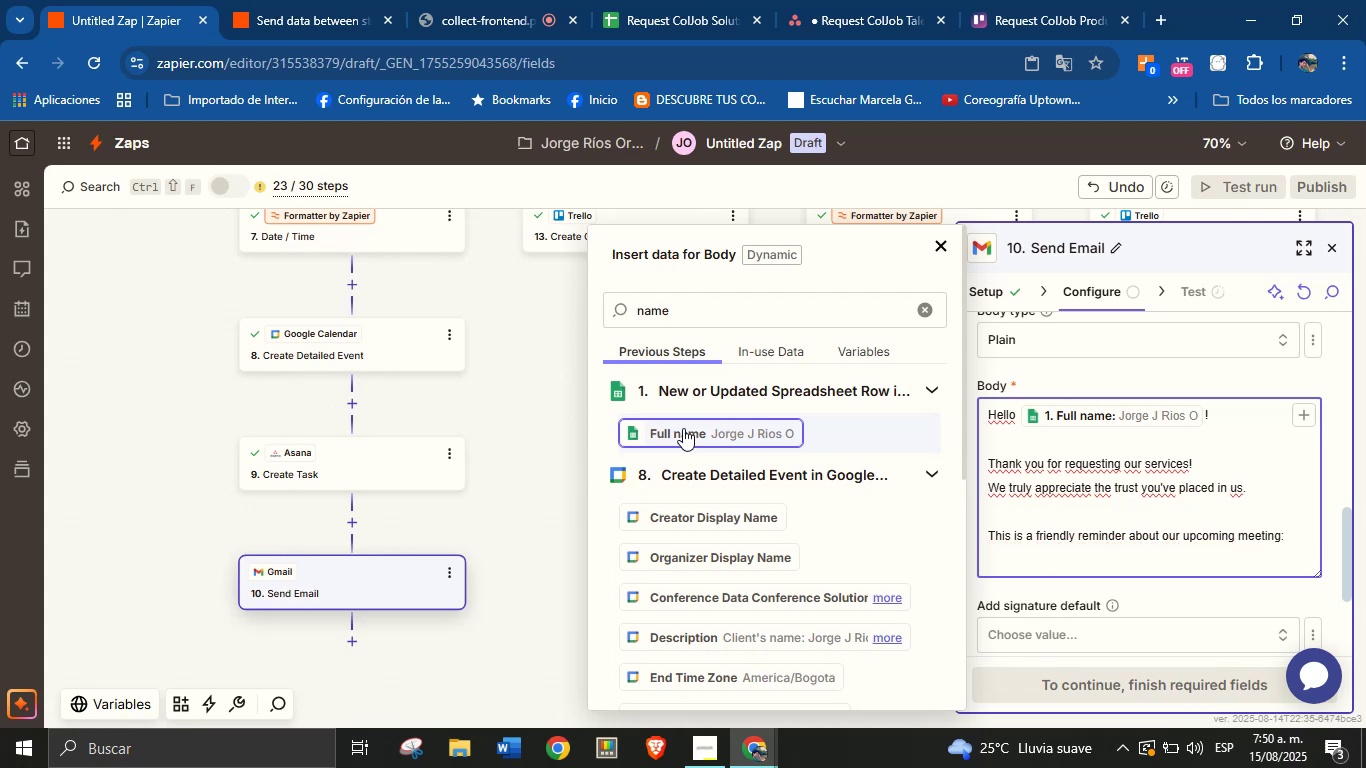 
type(Date ^ time> )
 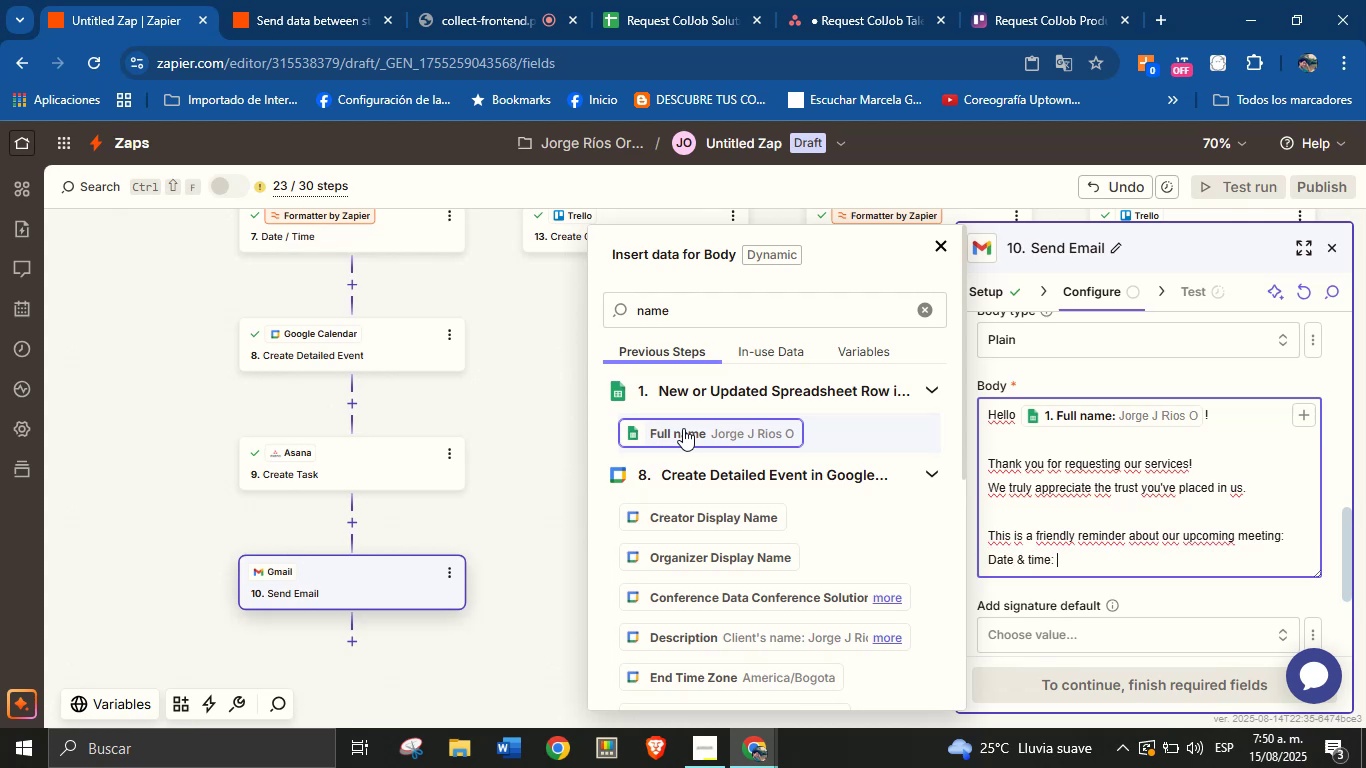 
left_click([1306, 417])
 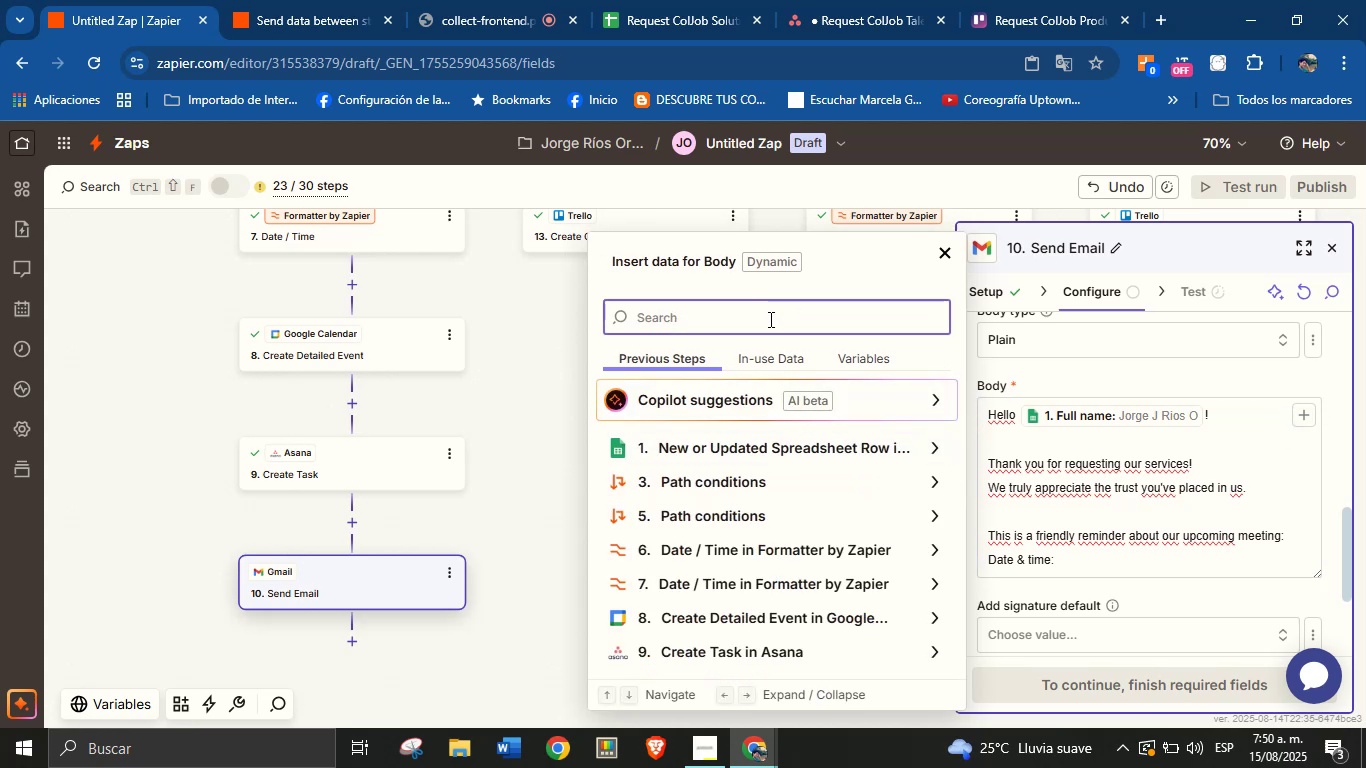 
left_click([923, 544])
 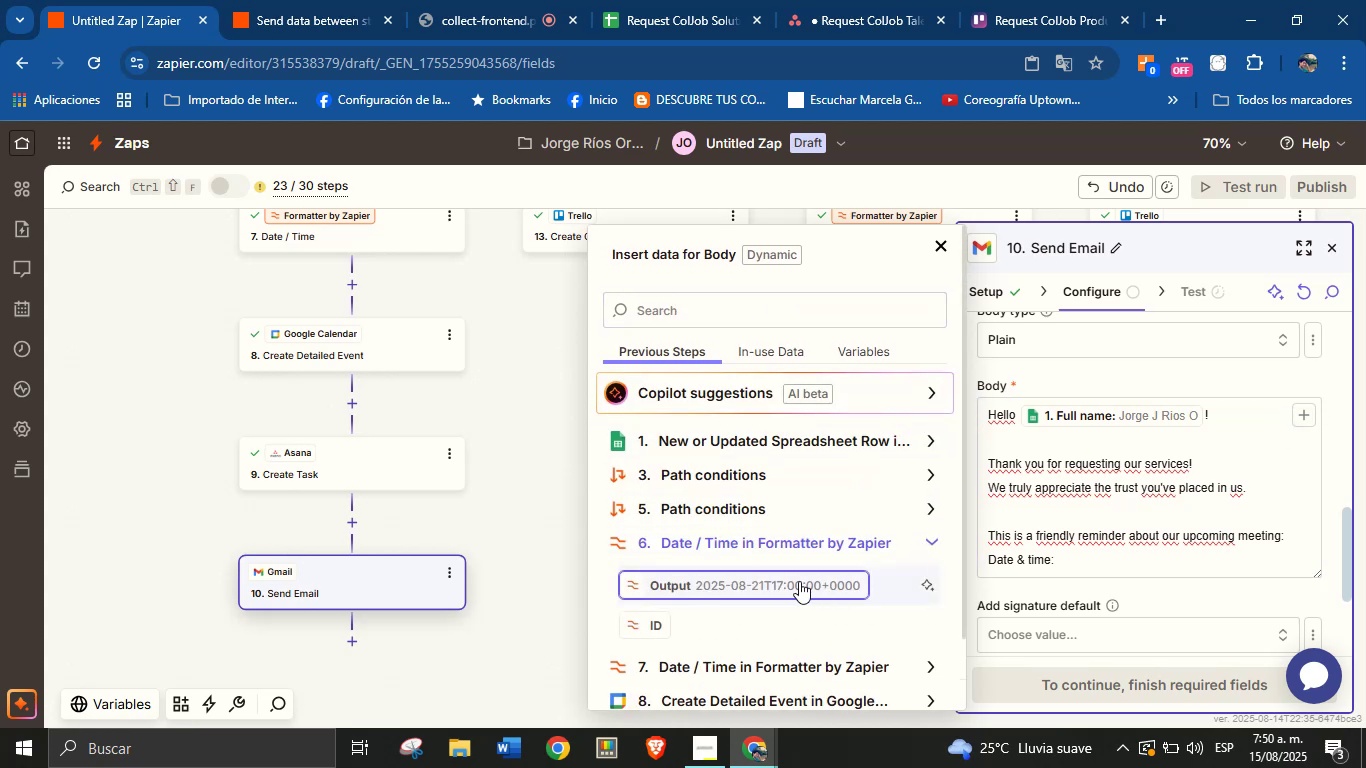 
left_click([799, 581])
 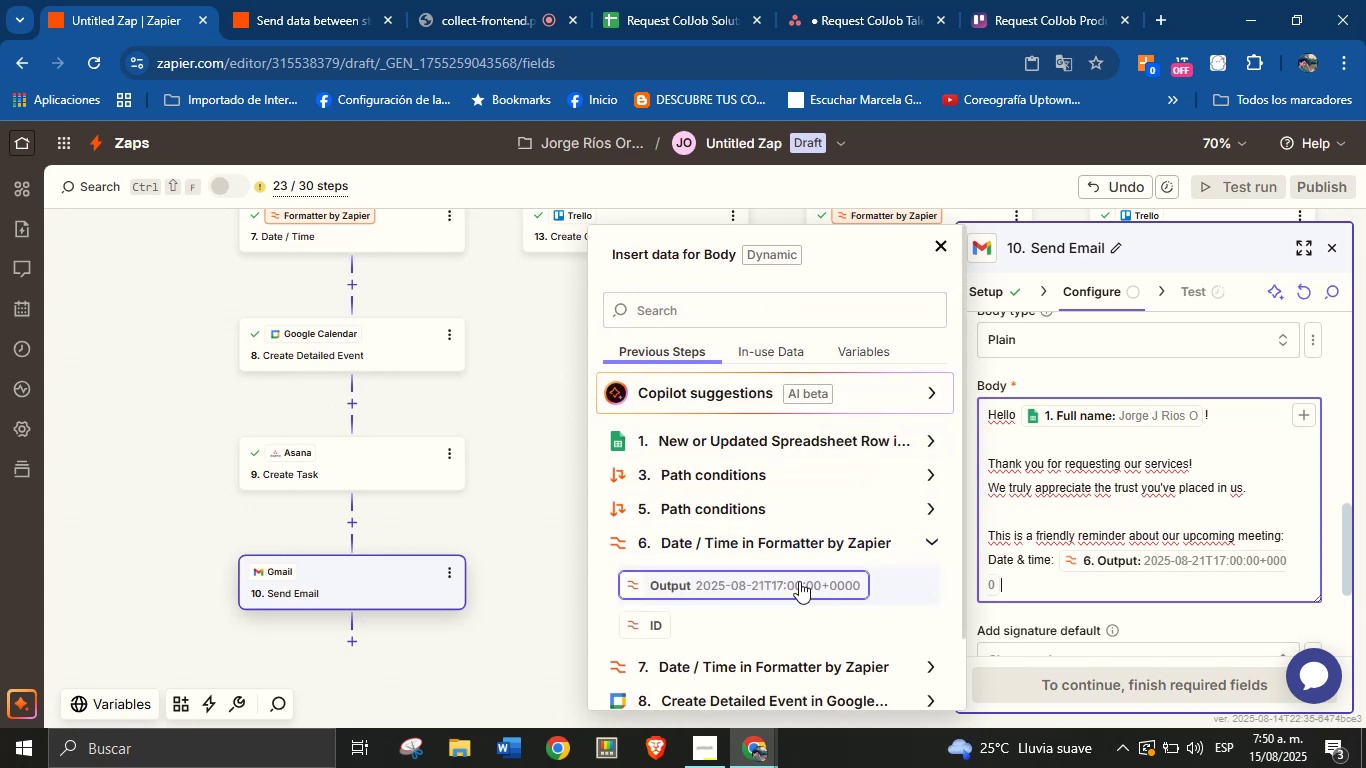 
key(Enter)
 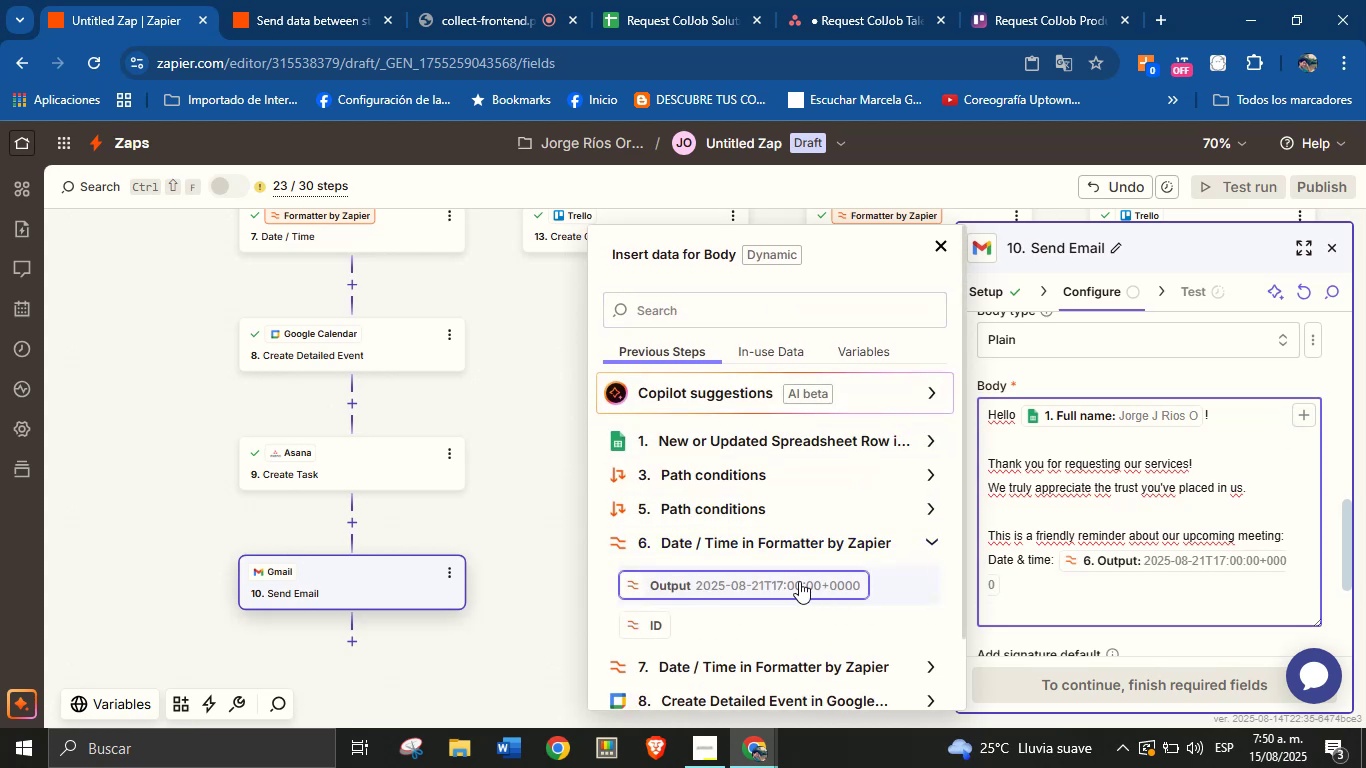 
type(Meeting link> )
 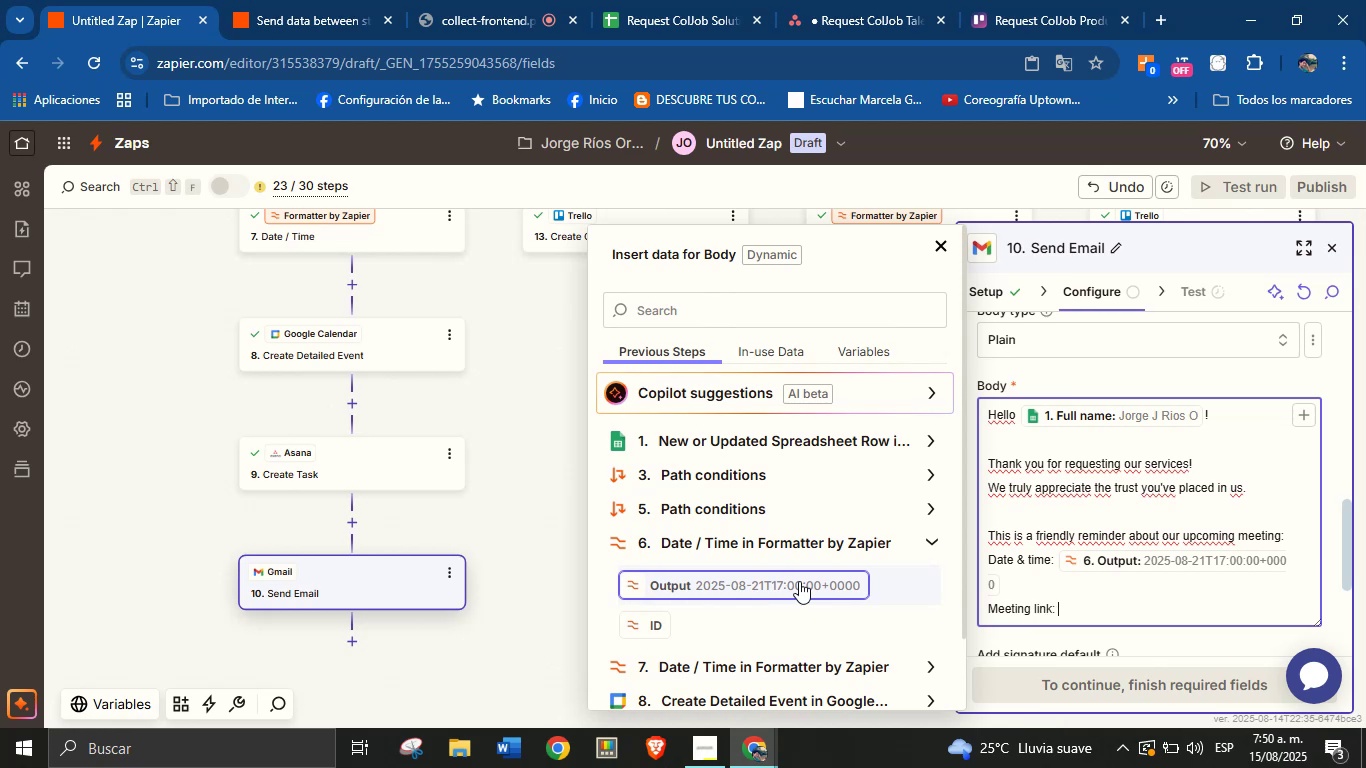 
left_click([933, 548])
 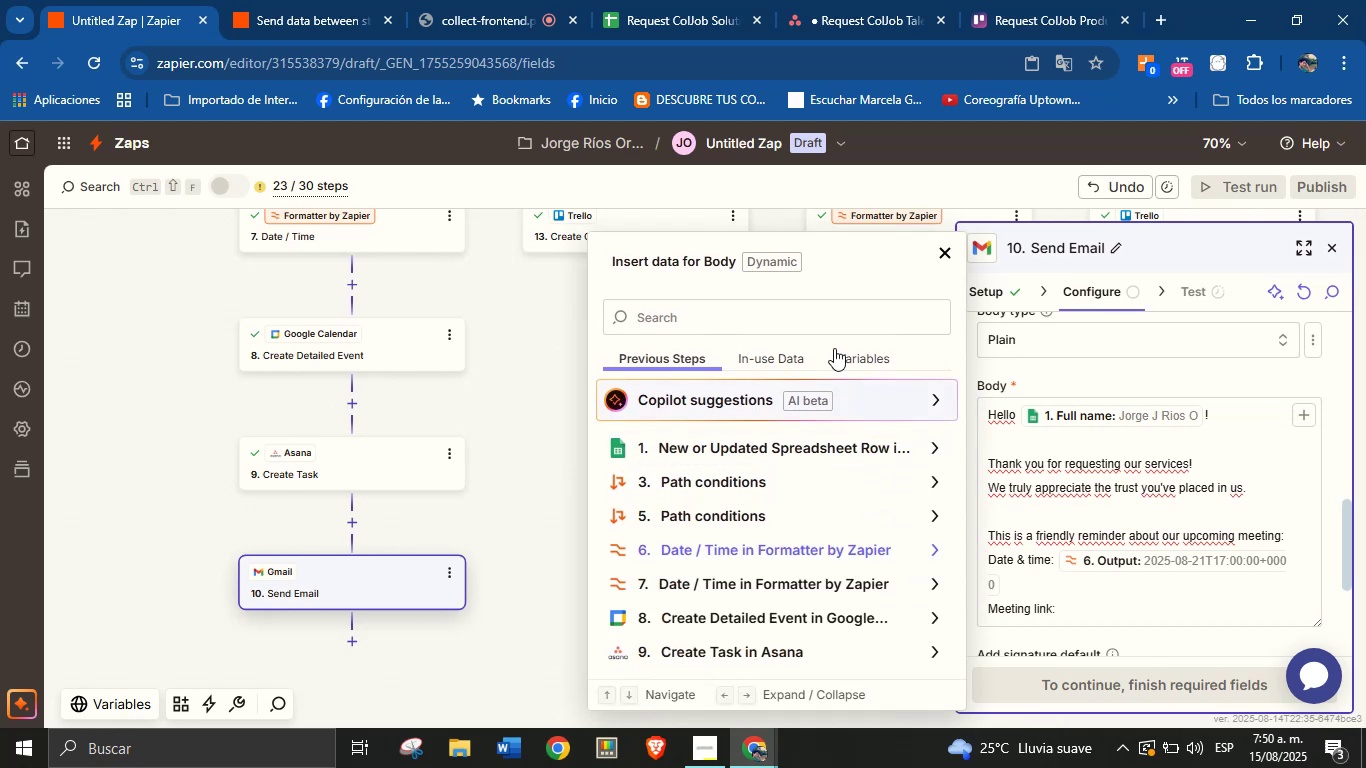 
left_click([821, 314])
 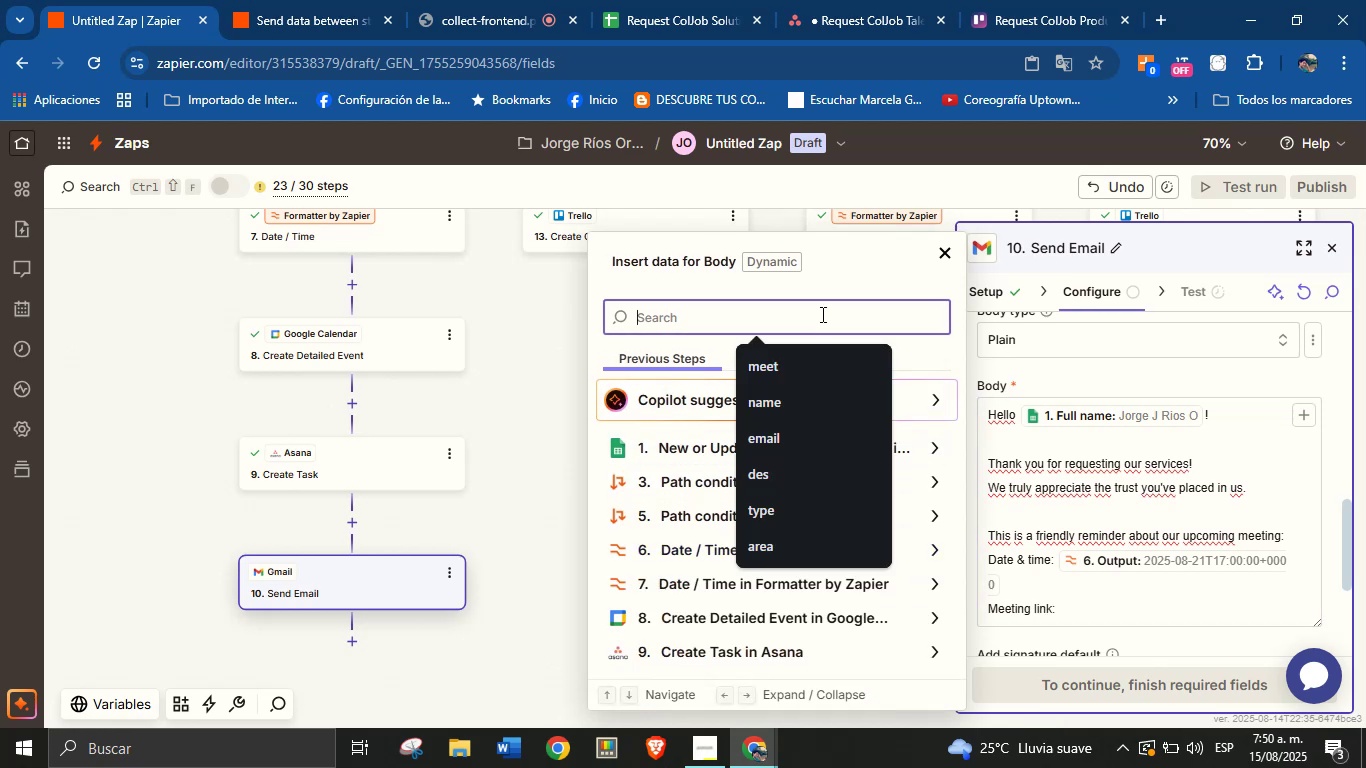 
type(meet)
 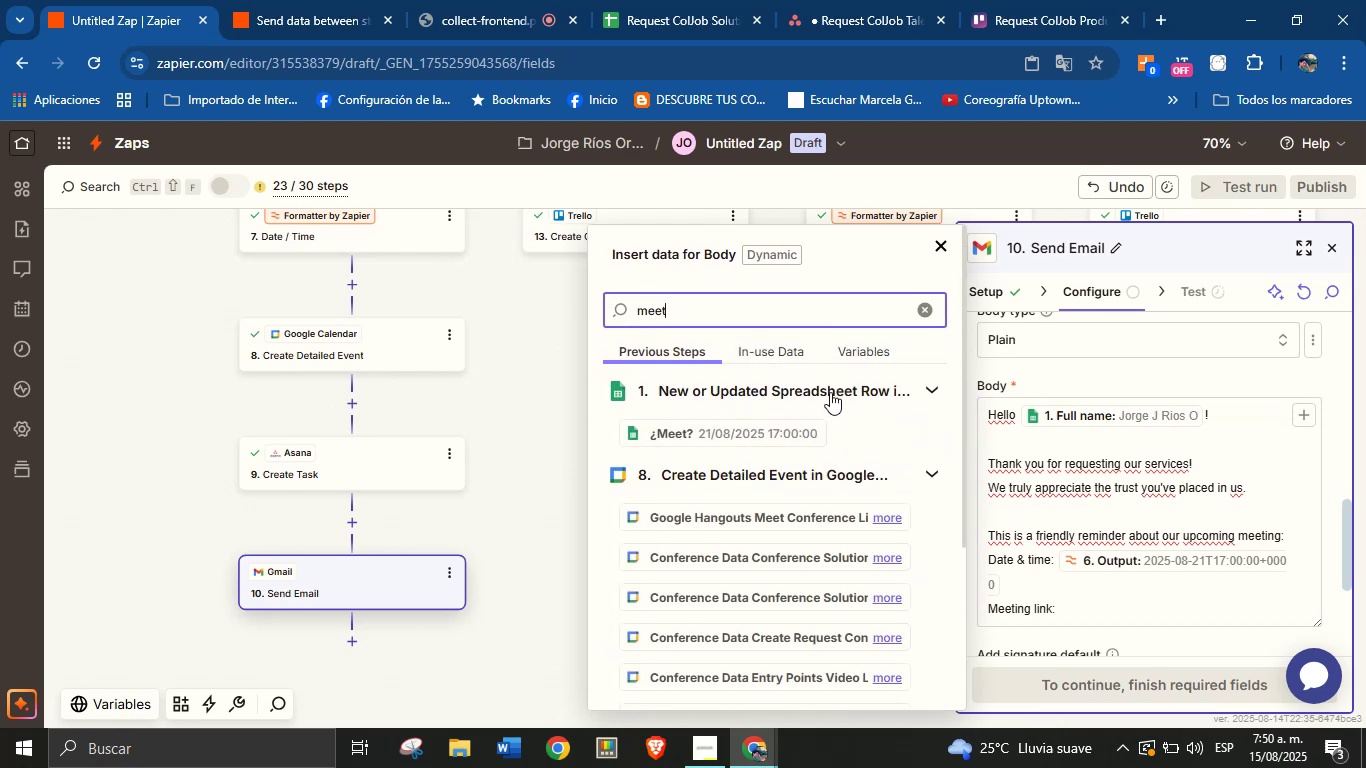 
left_click([845, 521])
 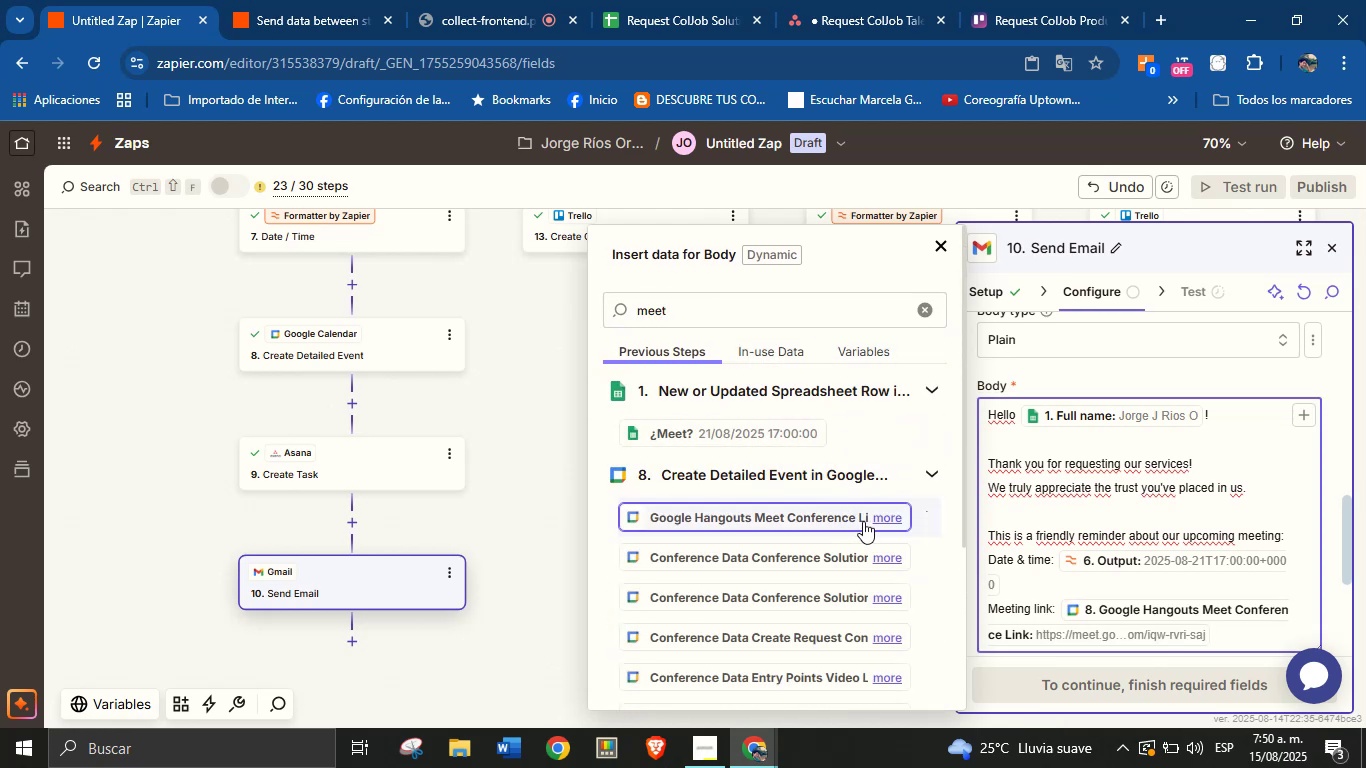 
key(Enter)
 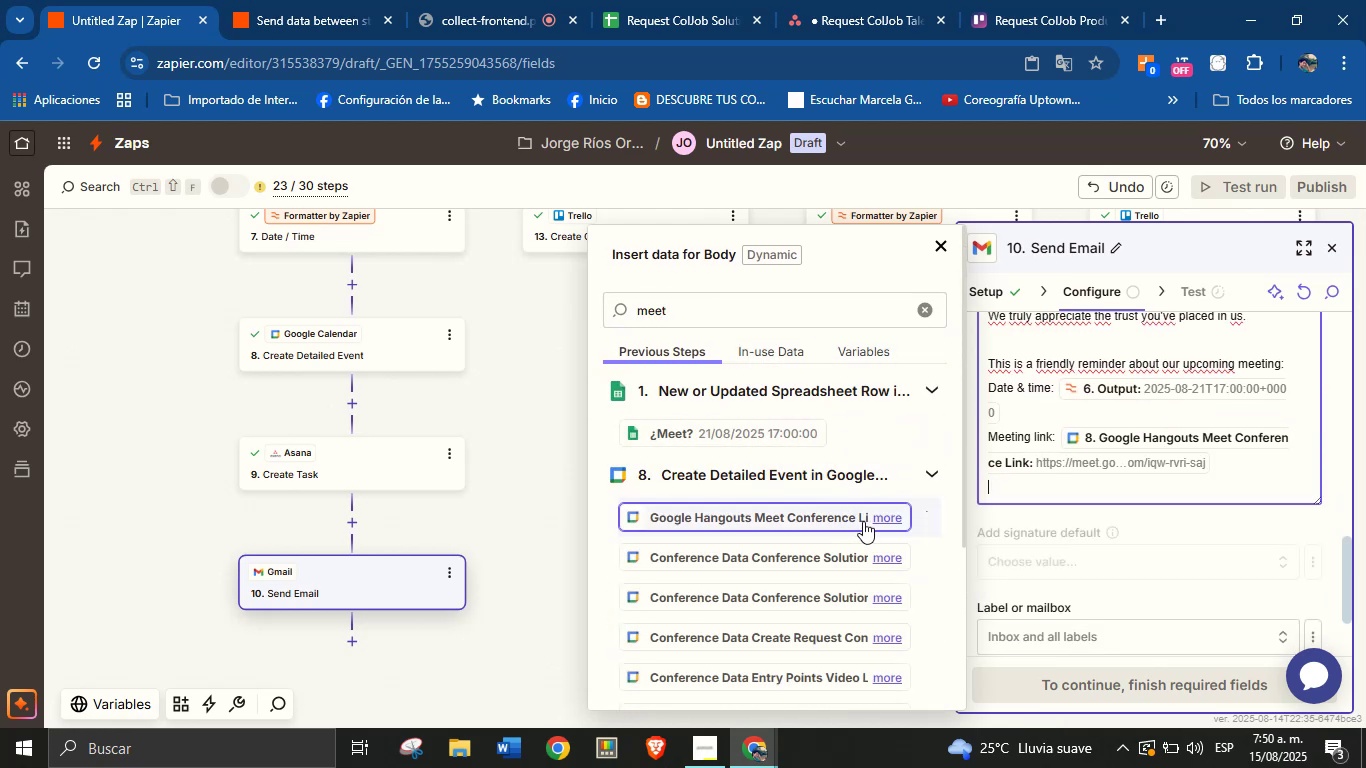 
key(Enter)
 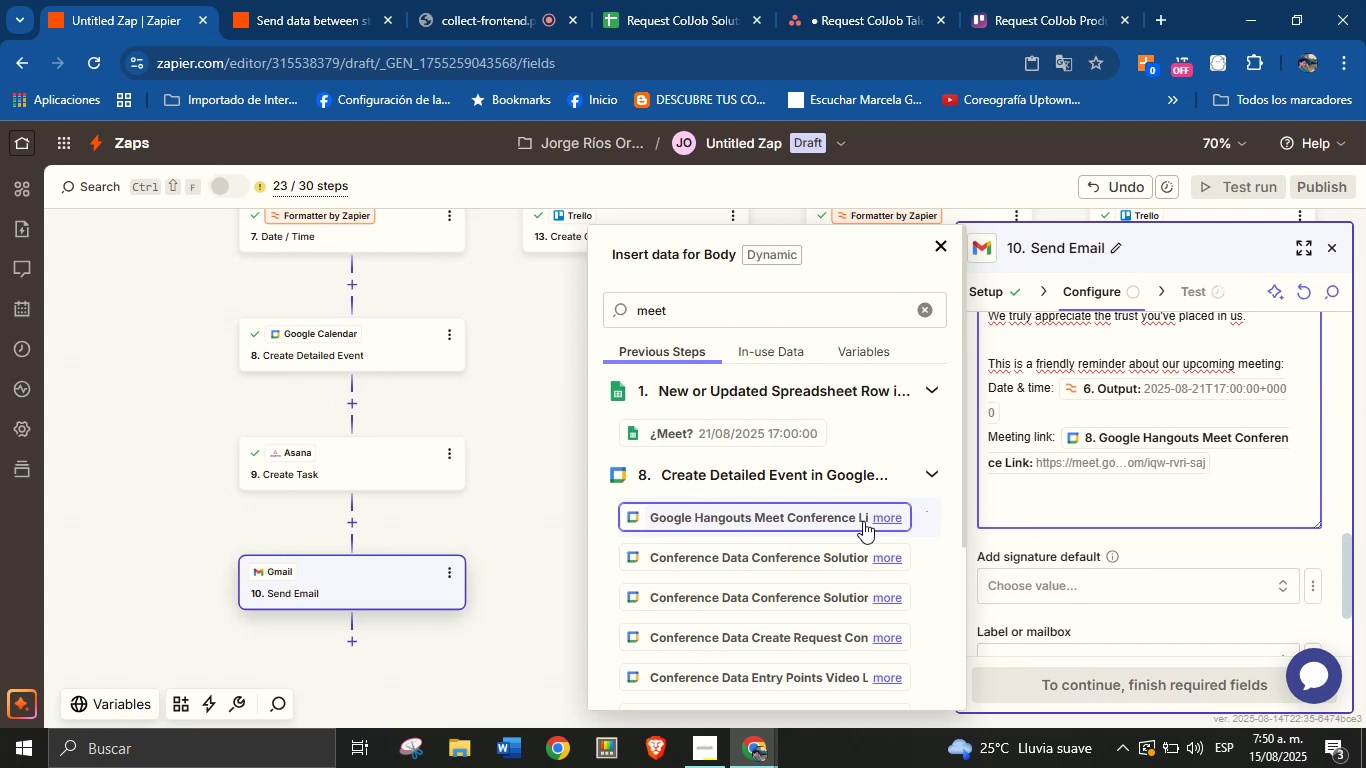 
type(We look forward to discussing your needs and )
 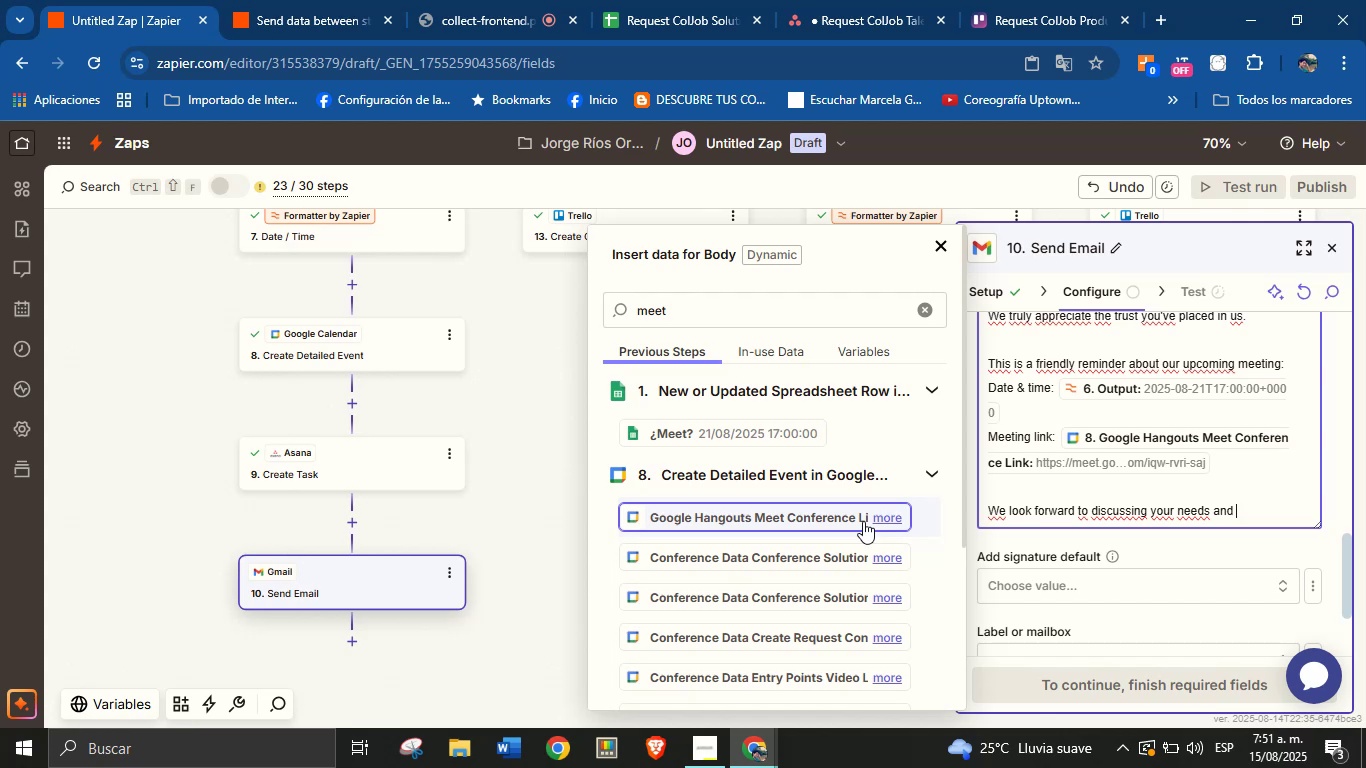 
type(finding the best  solutions for you.)
 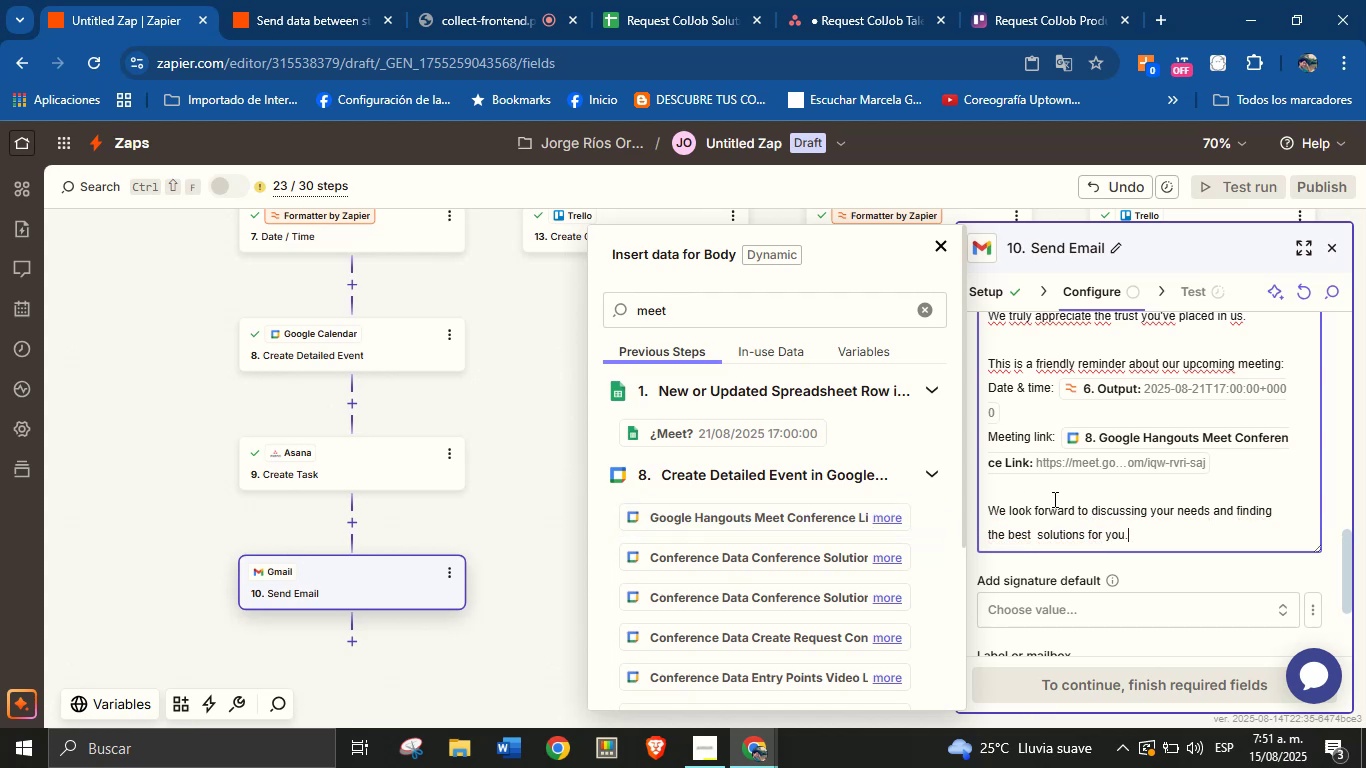 
key(Enter)
 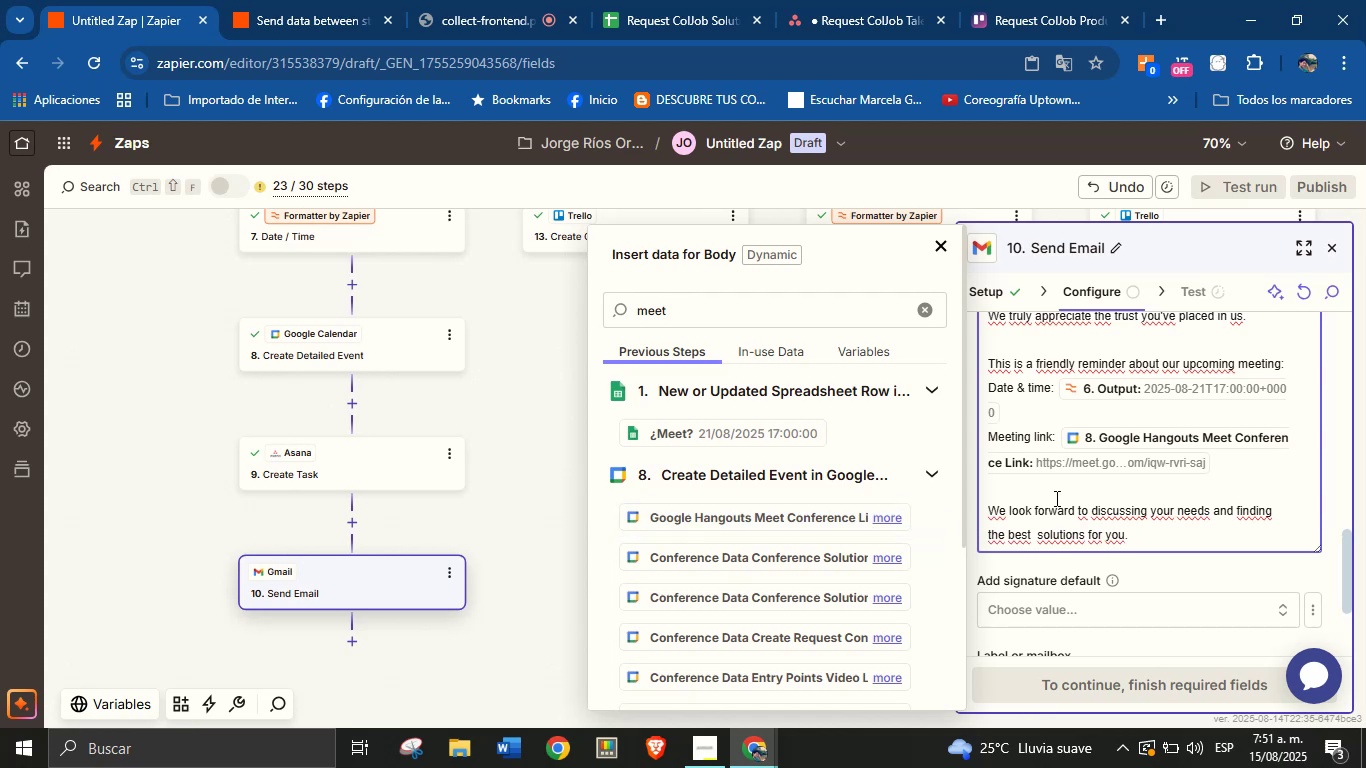 
key(Enter)
 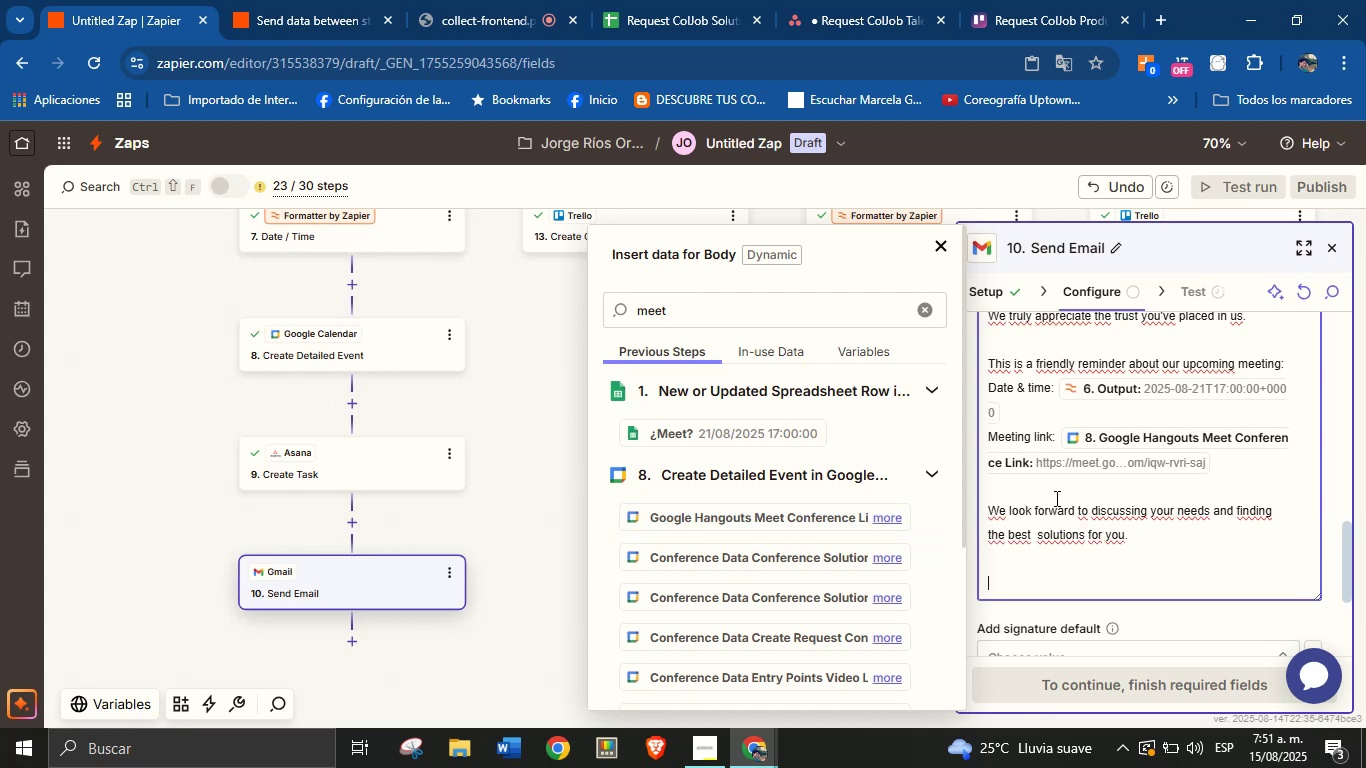 
type(Best regards, )
 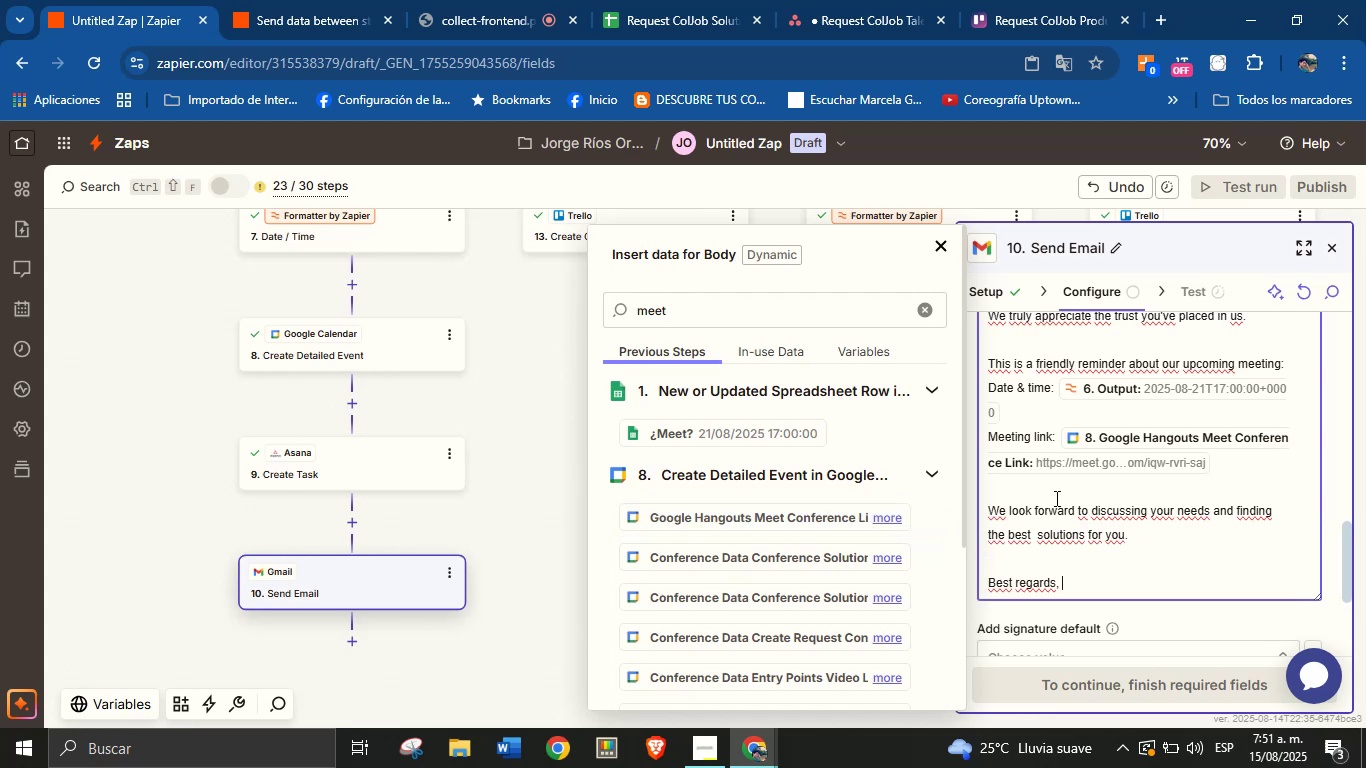 
key(Enter)
 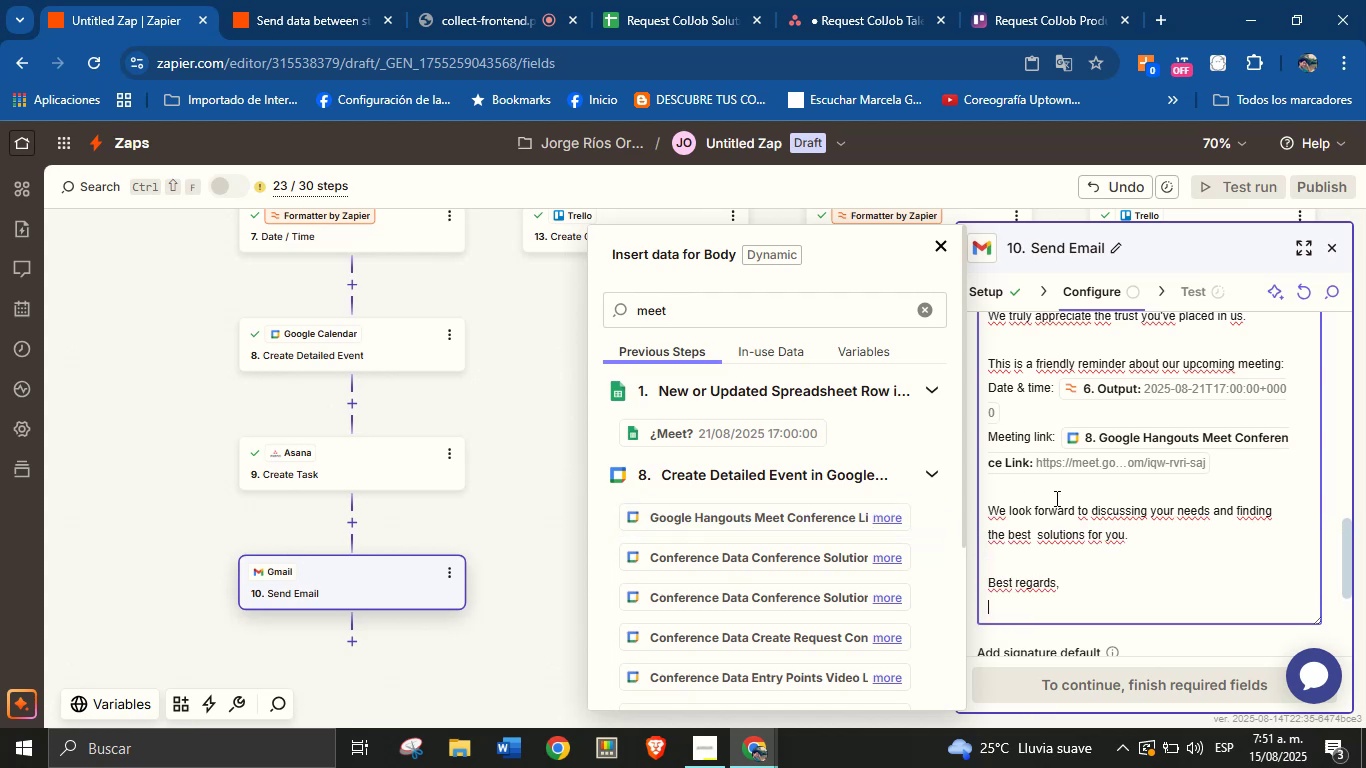 
type(Jorge \ ColJob Team Solutions)
 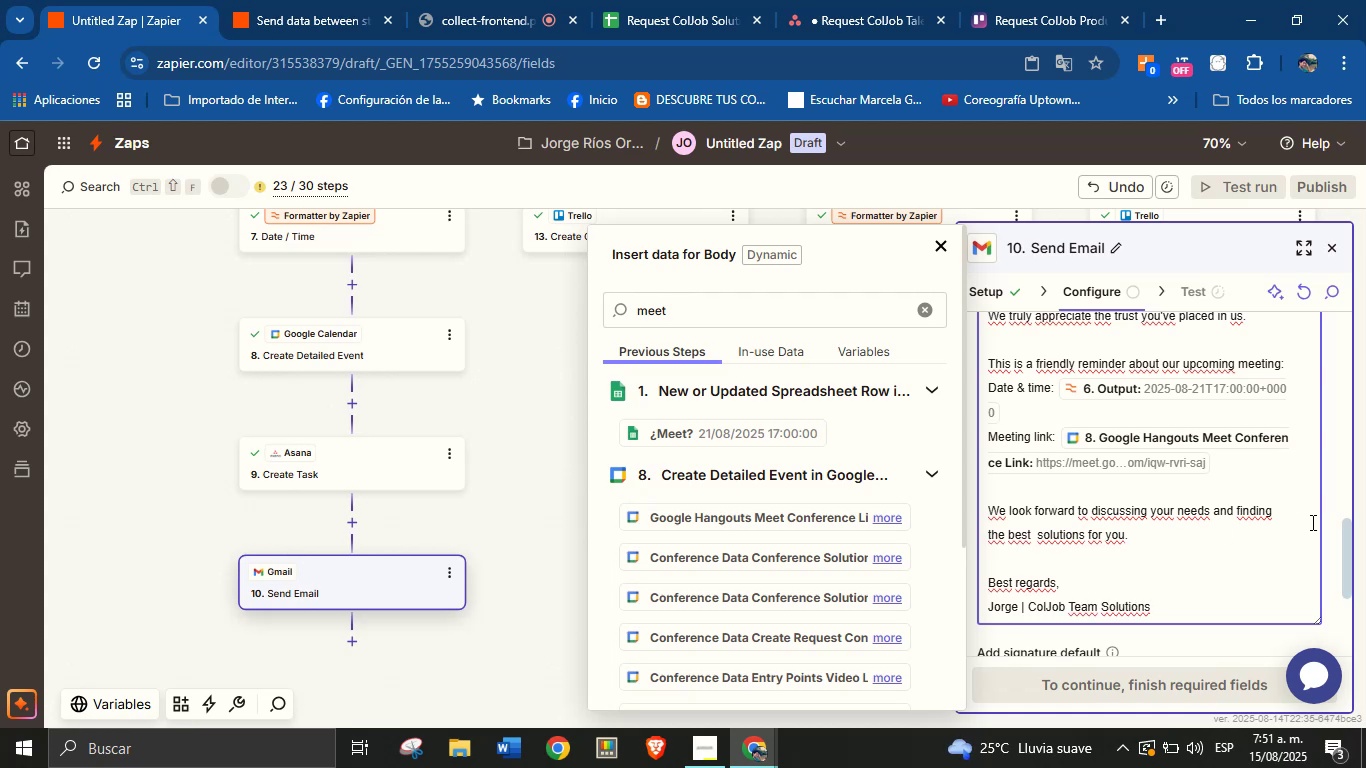 
left_click_drag(start_coordinate=[1347, 533], to_coordinate=[1335, 605])
 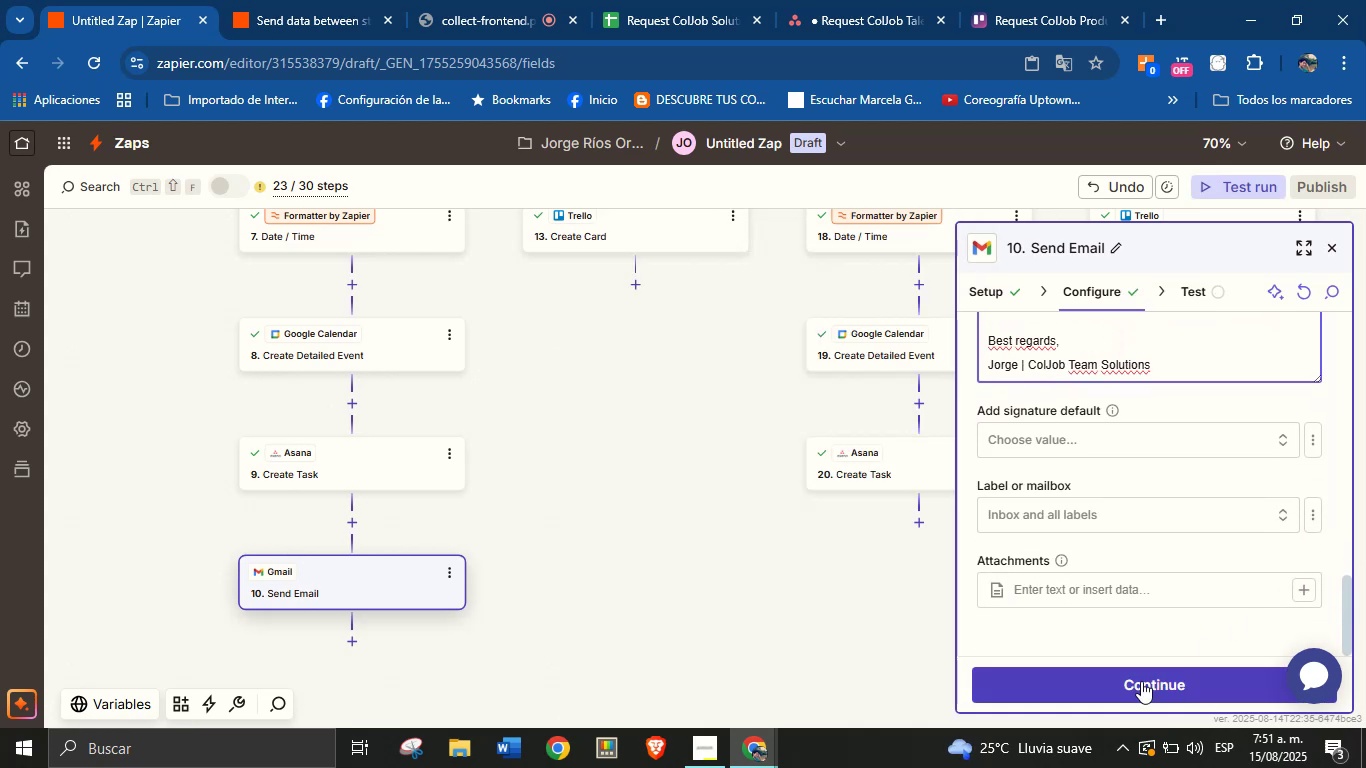 
left_click([1141, 681])
 